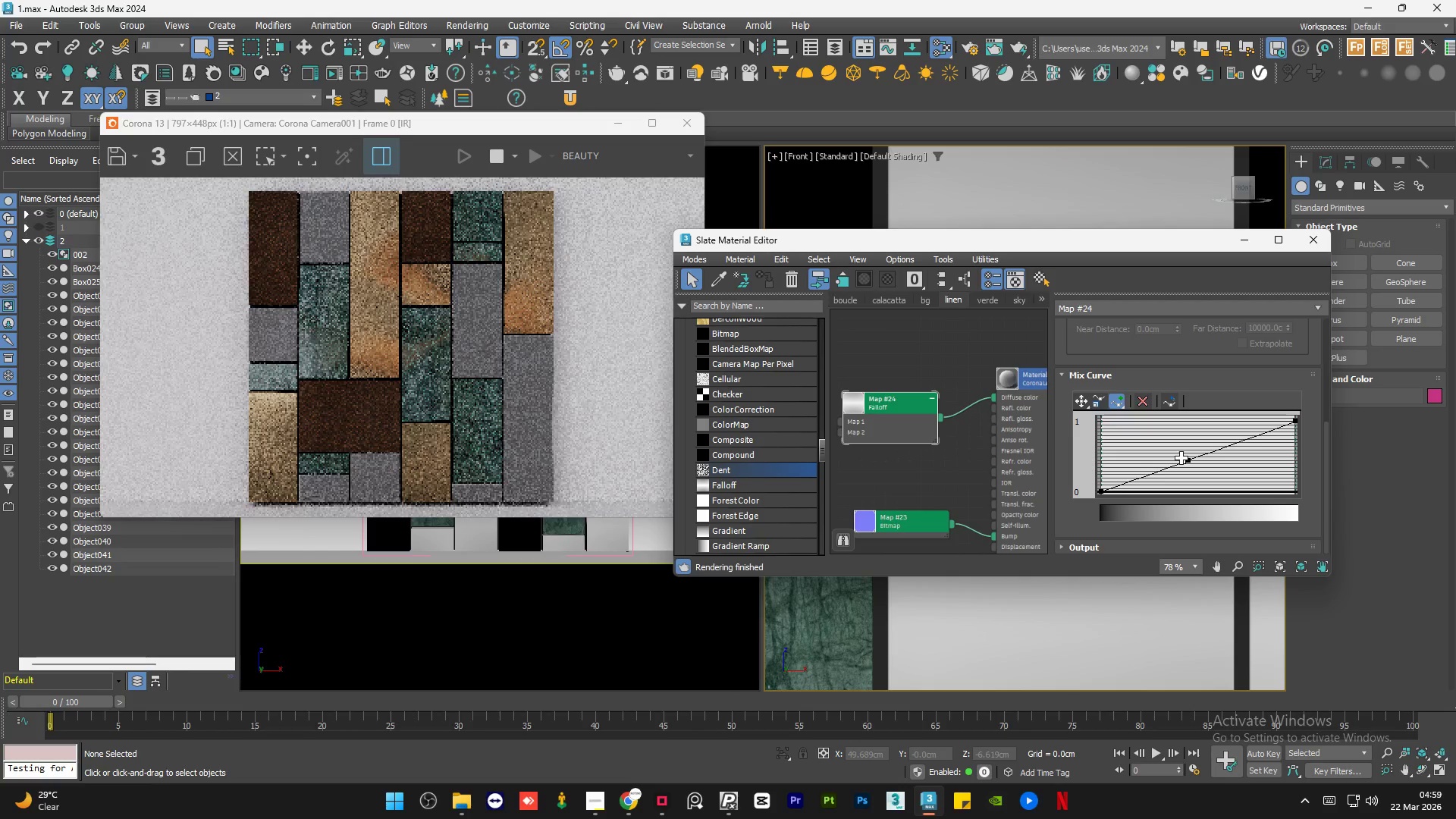 
key(Control+Z)
 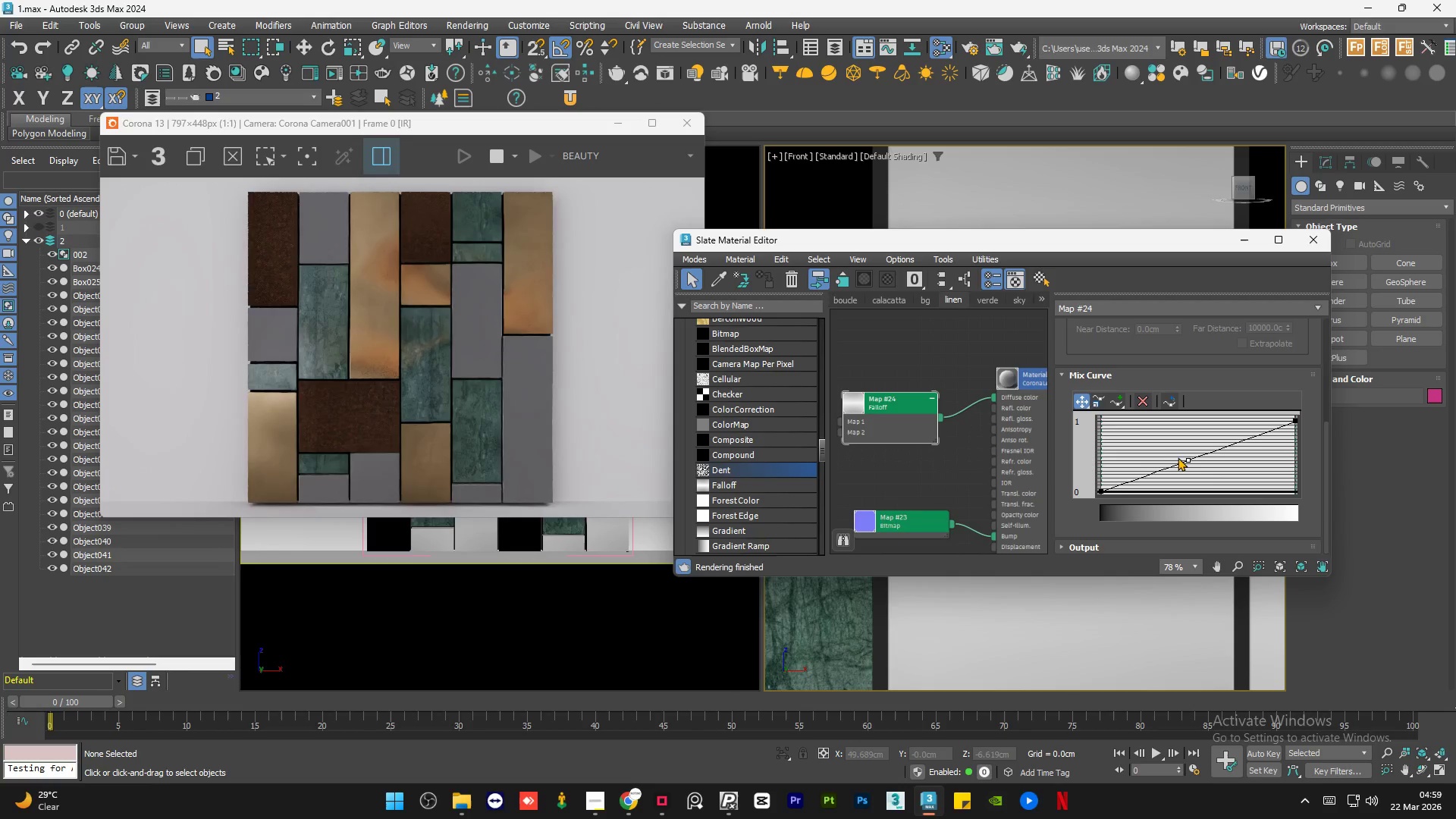 
left_click_drag(start_coordinate=[1187, 460], to_coordinate=[1211, 505])
 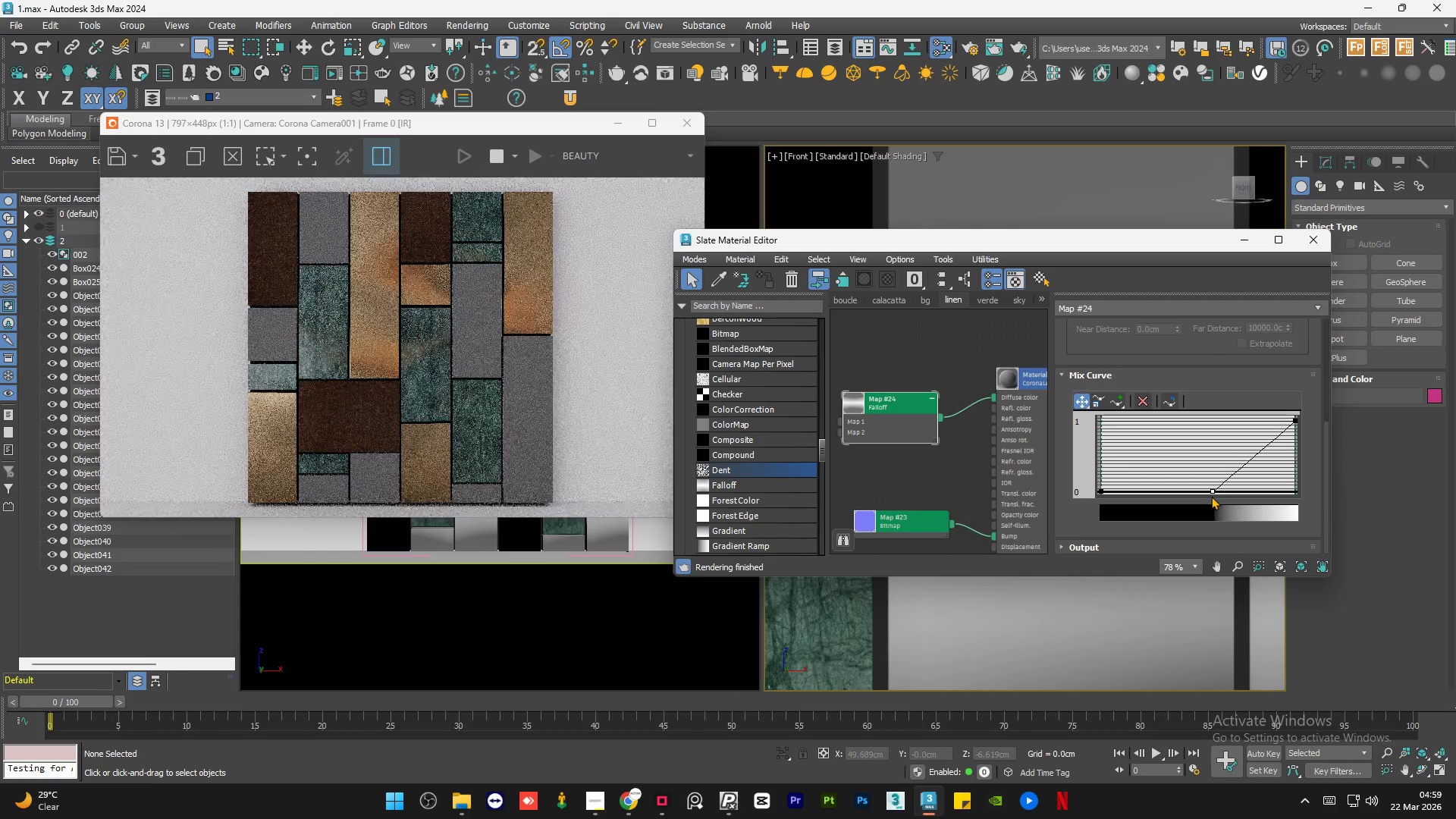 
right_click([1211, 489])
 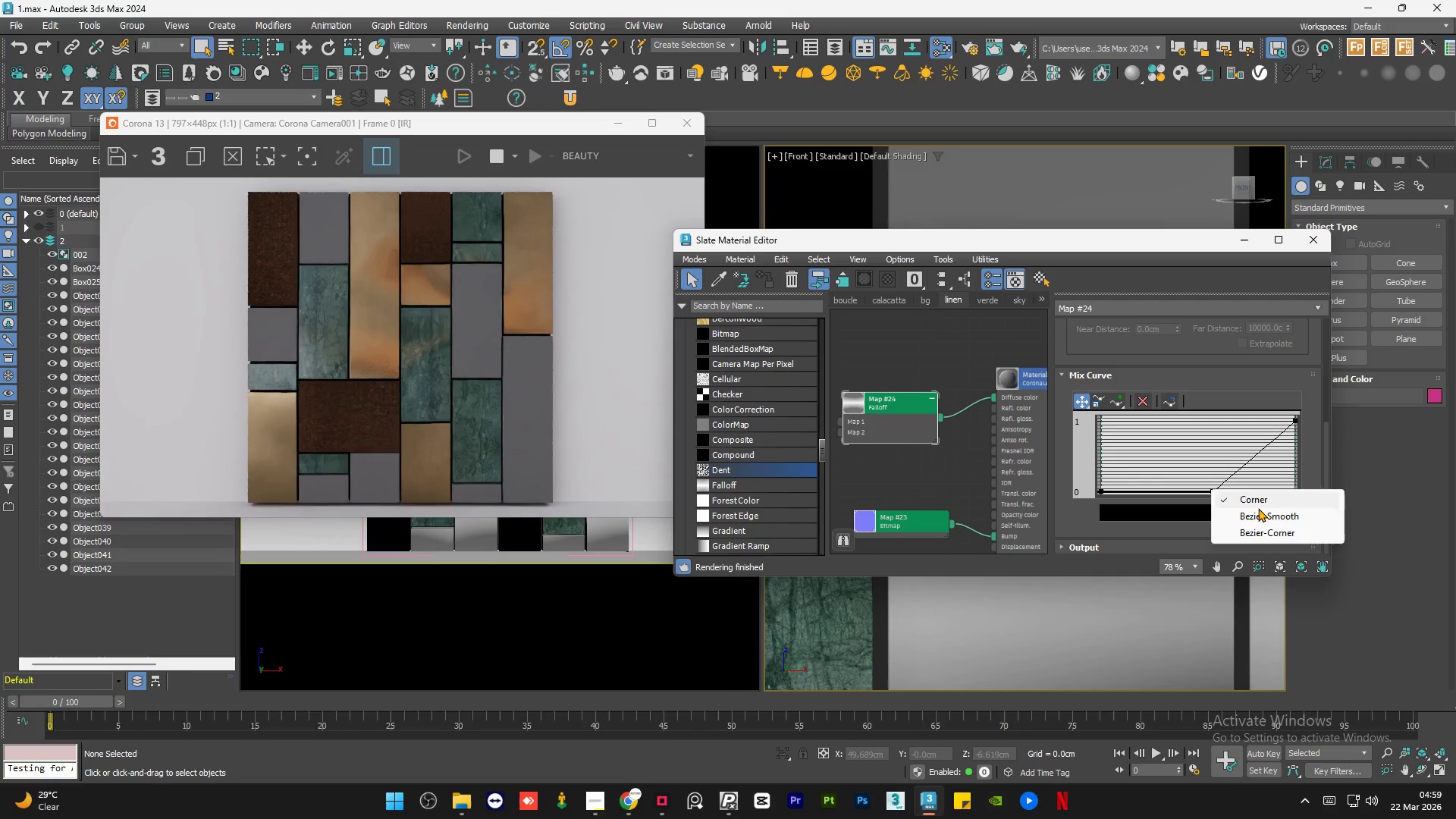 
left_click([1258, 512])
 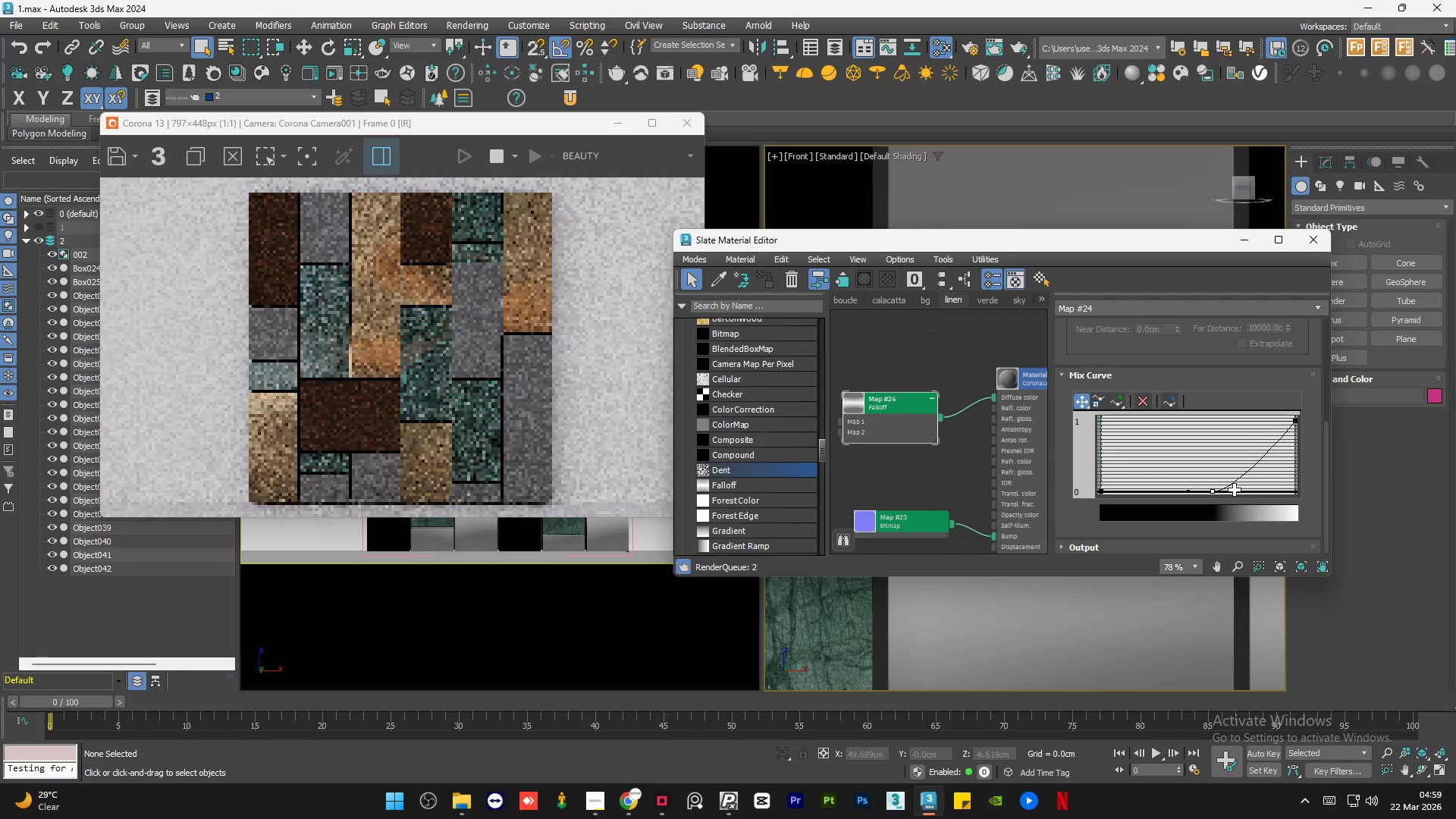 
left_click_drag(start_coordinate=[1235, 490], to_coordinate=[1239, 466])
 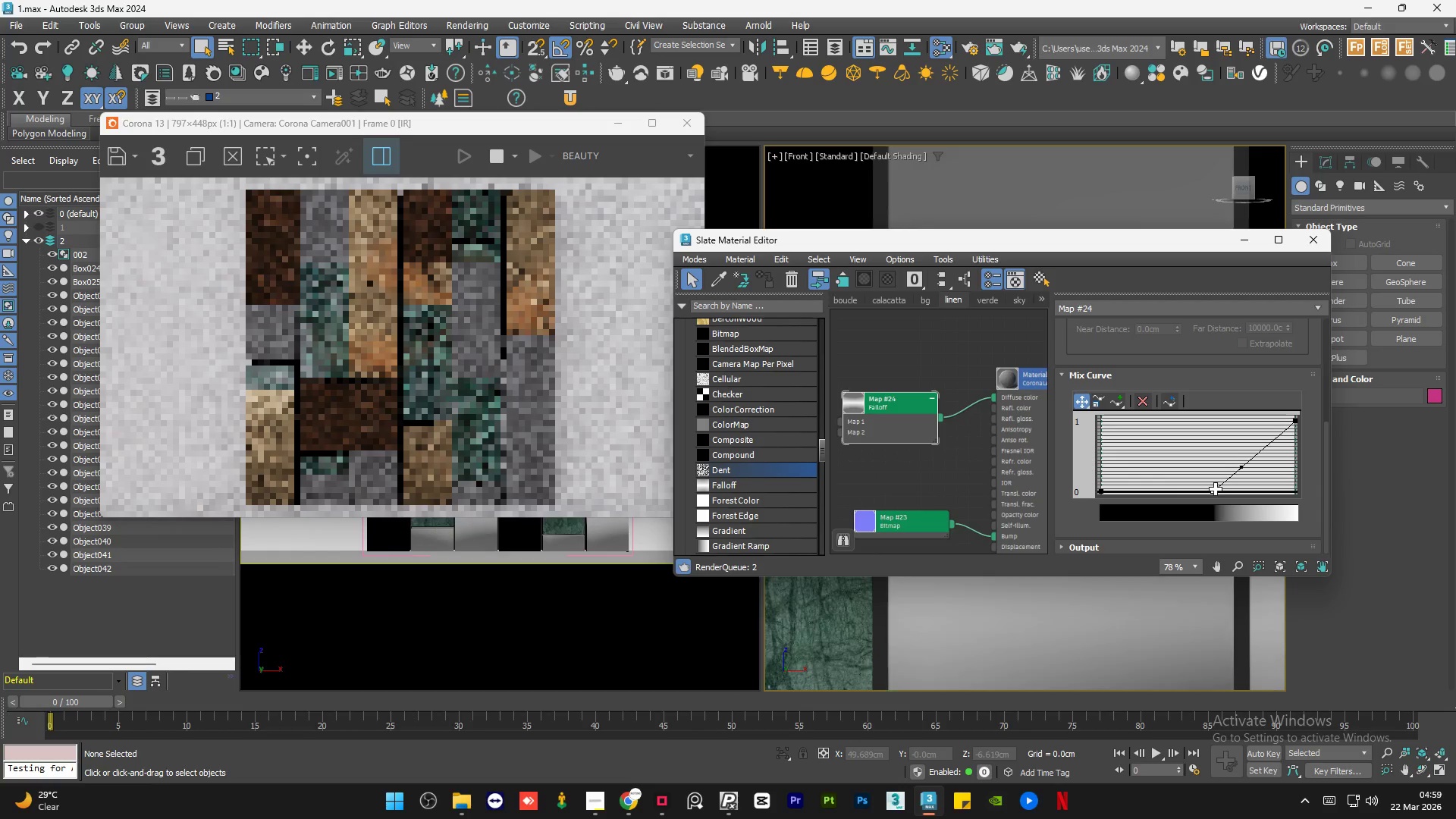 
left_click_drag(start_coordinate=[1216, 489], to_coordinate=[1209, 453])
 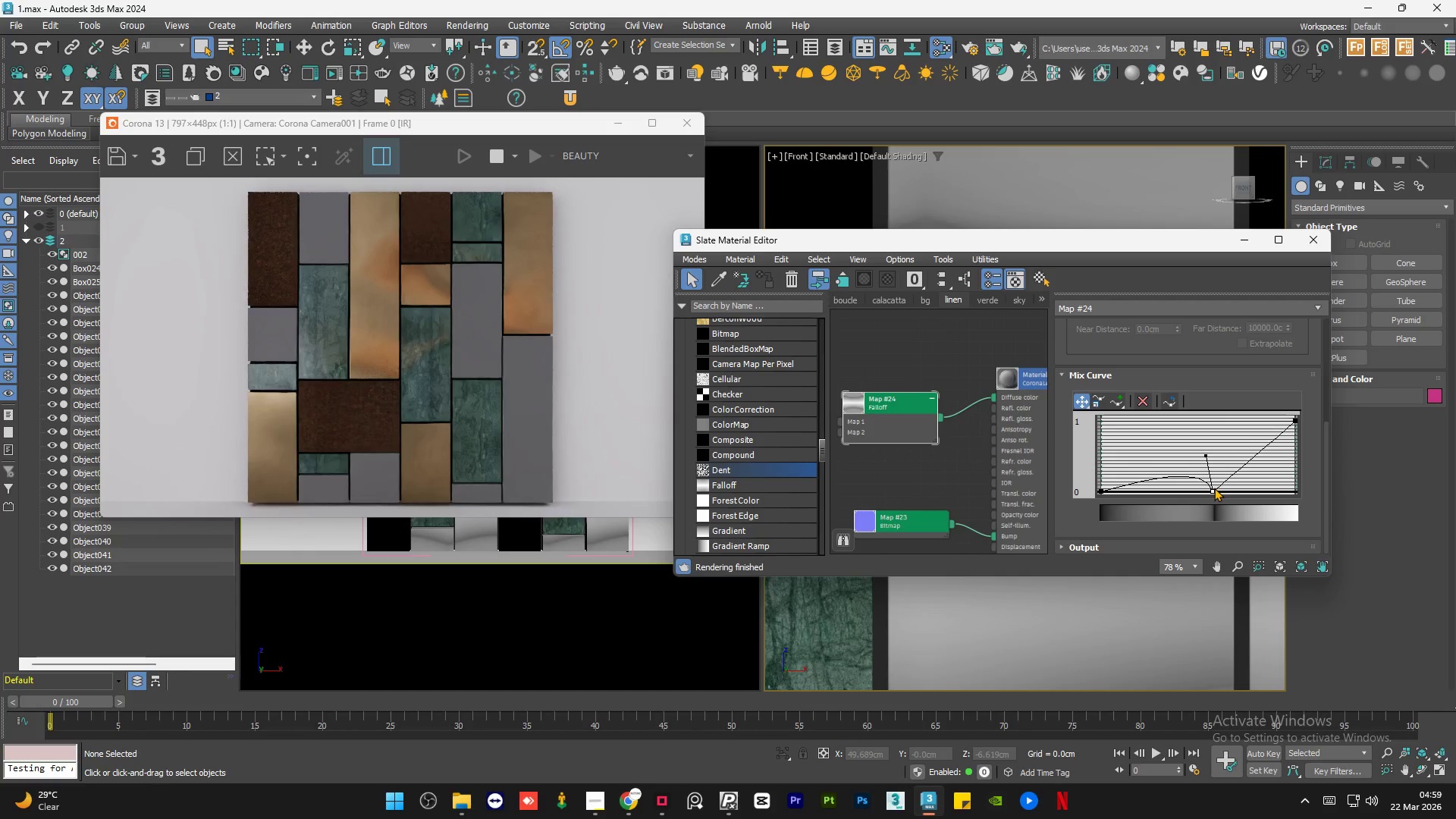 
left_click_drag(start_coordinate=[1213, 489], to_coordinate=[1154, 458])
 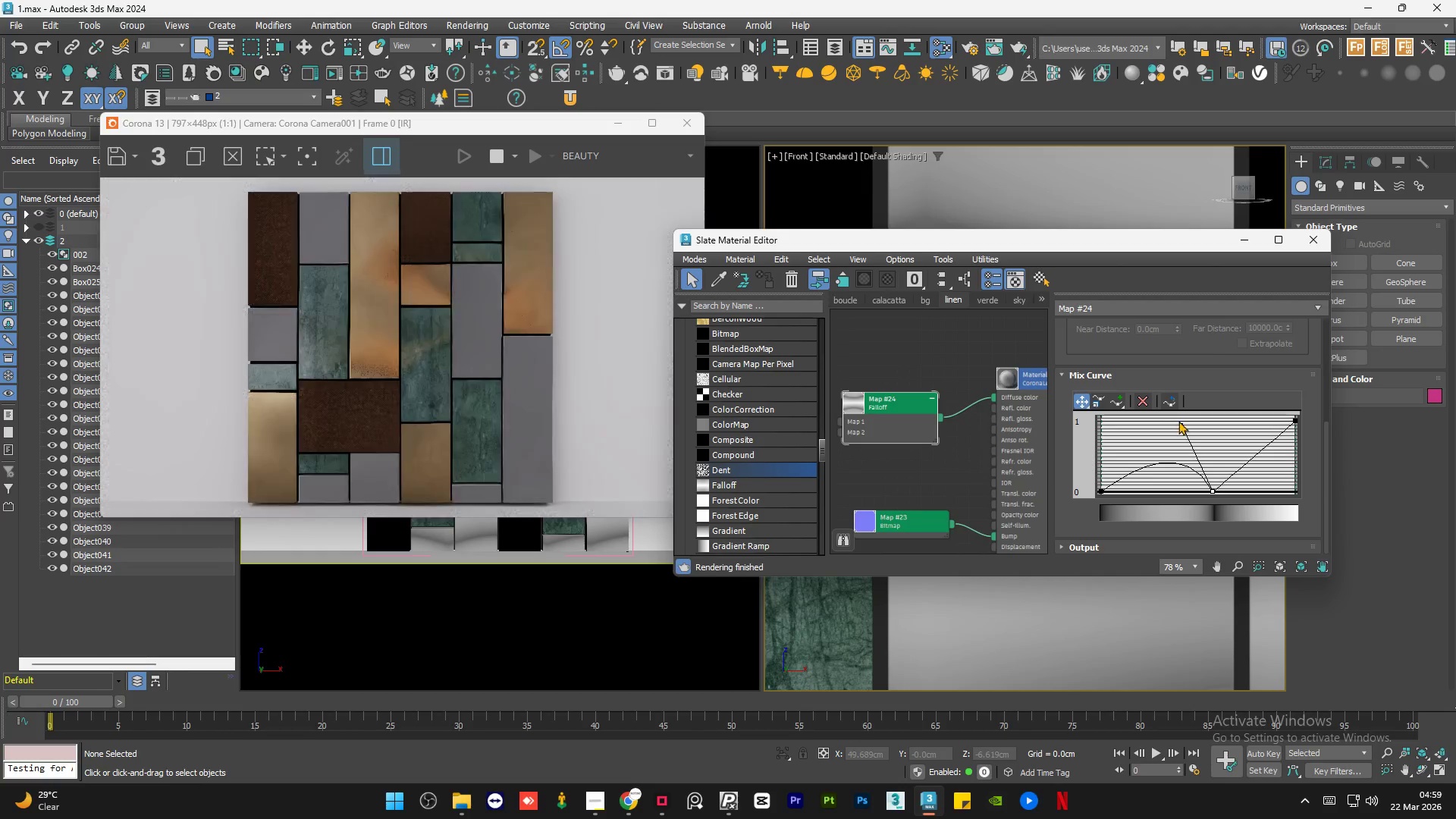 
left_click_drag(start_coordinate=[1180, 425], to_coordinate=[1151, 450])
 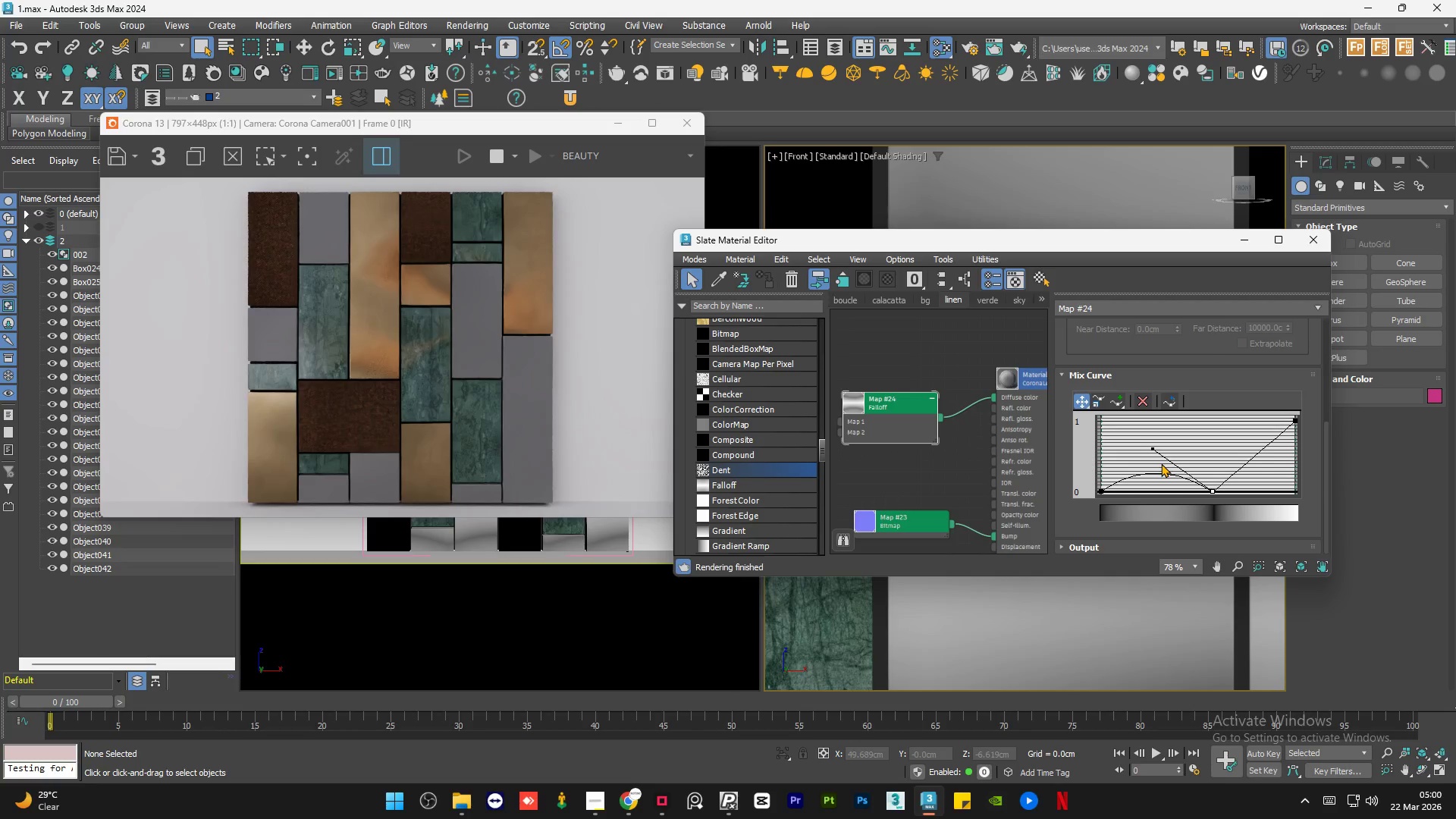 
wait(10.16)
 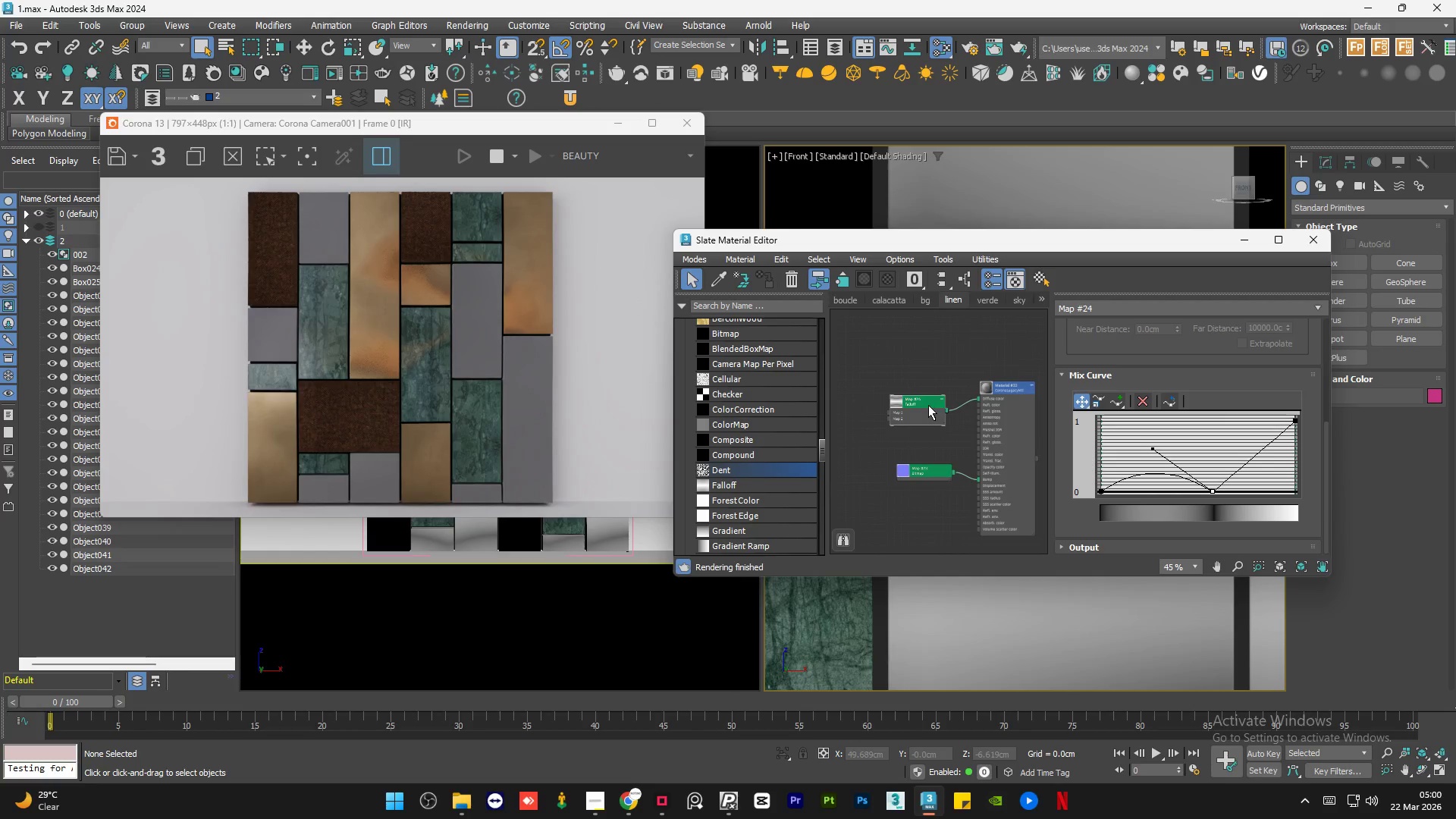 
left_click_drag(start_coordinate=[928, 405], to_coordinate=[940, 405])
 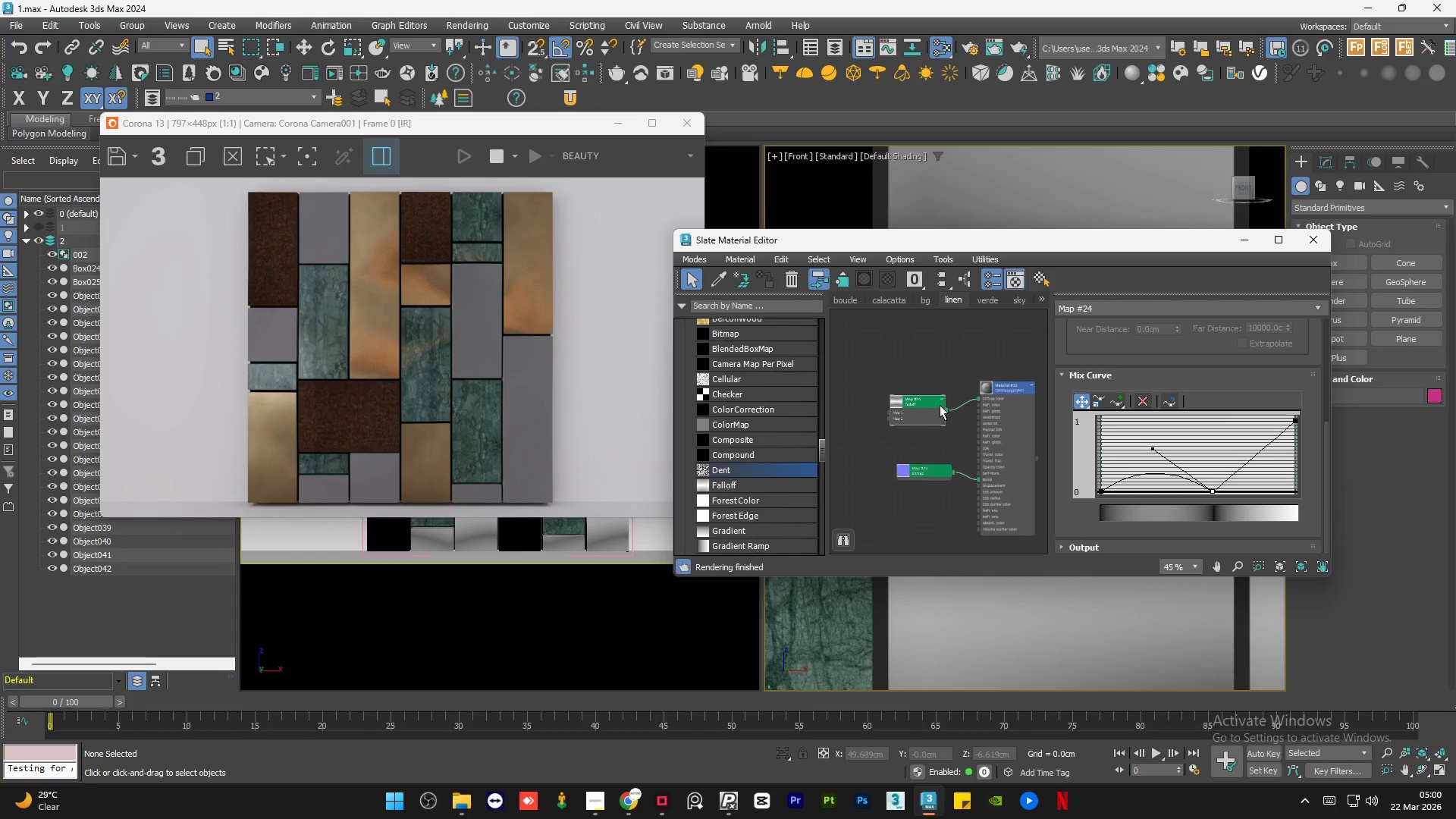 
wait(16.49)
 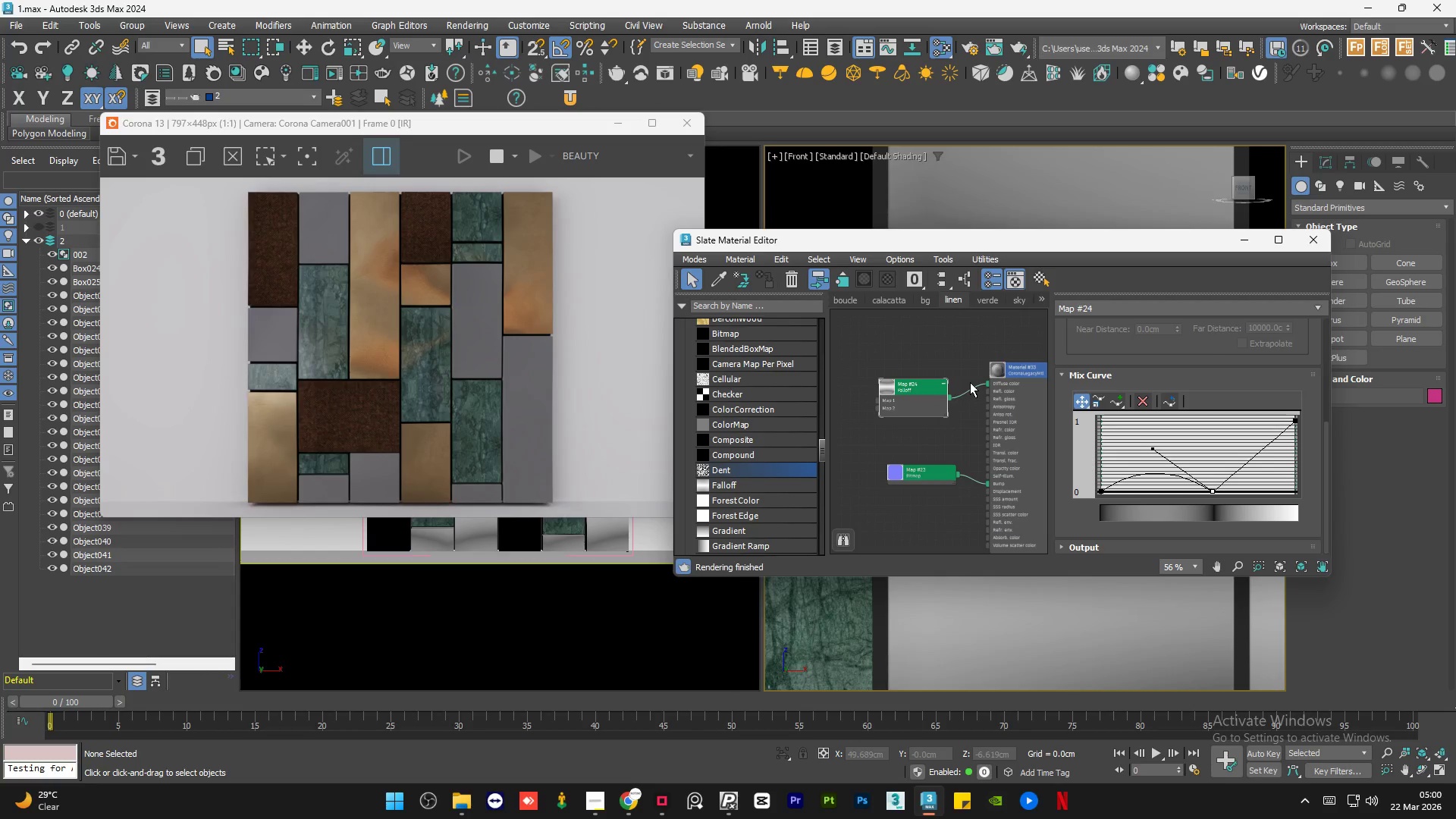 
left_click_drag(start_coordinate=[1213, 490], to_coordinate=[1185, 449])
 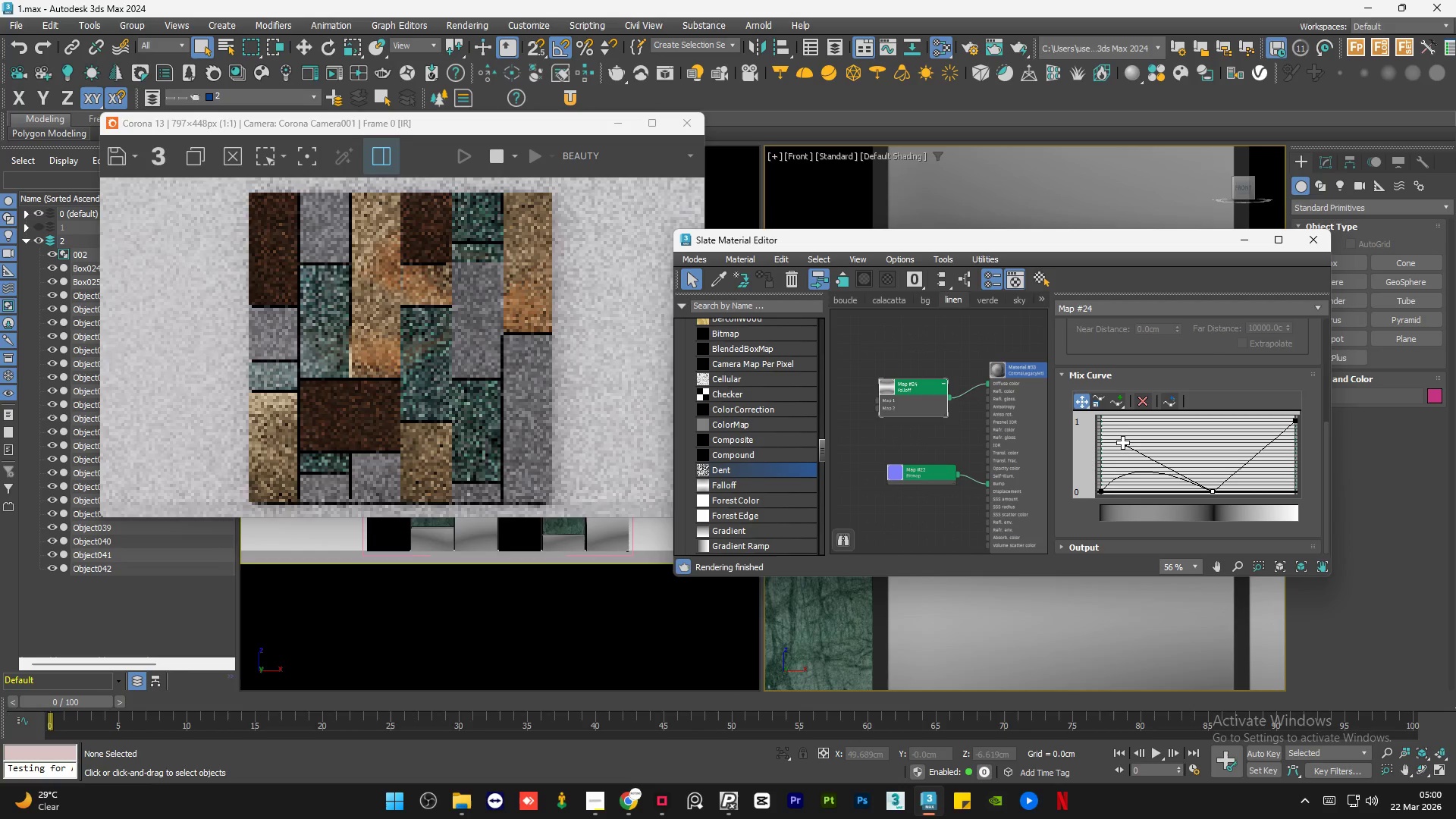 
scroll: coordinate [955, 400], scroll_direction: down, amount: 3.0
 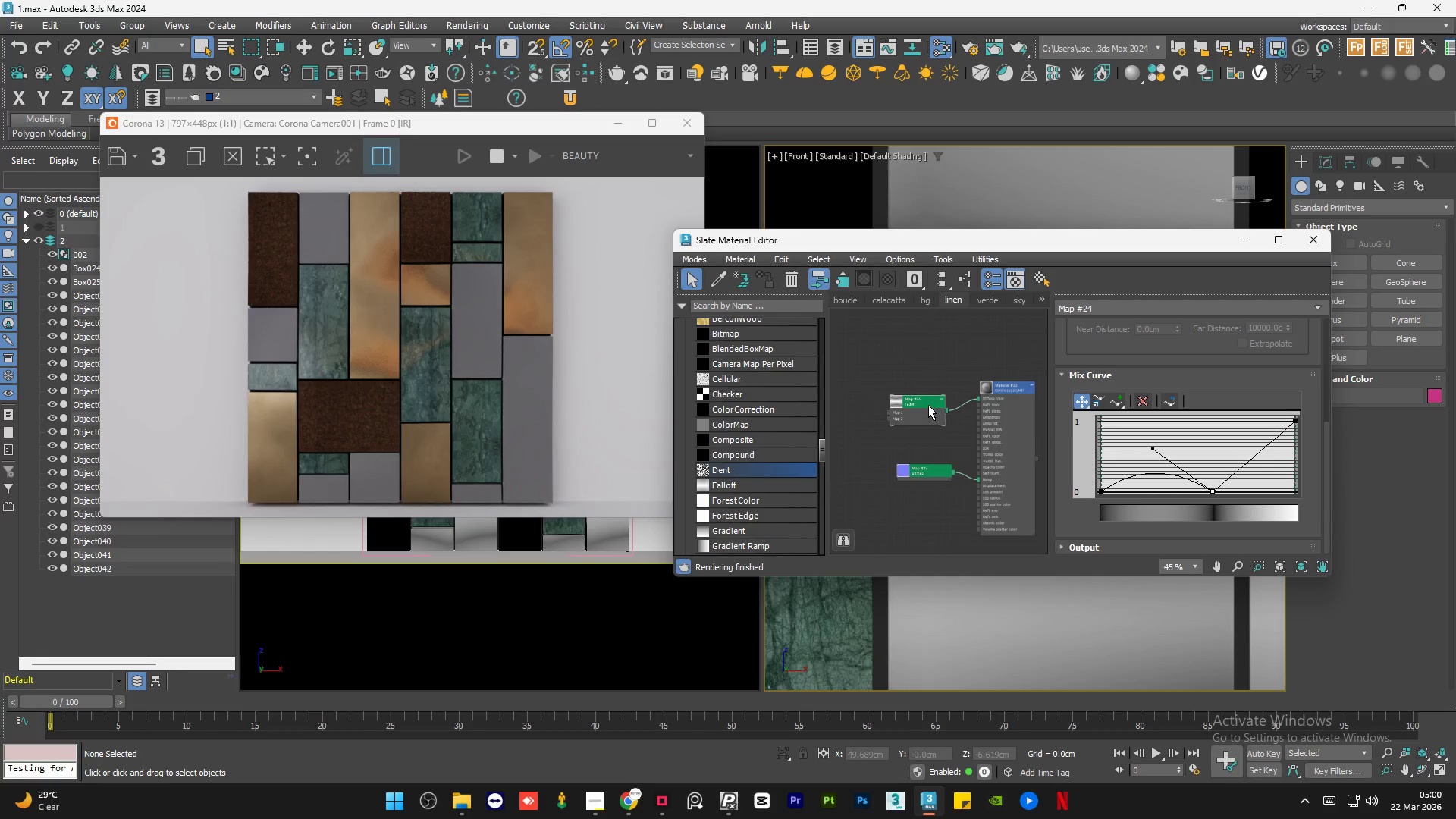 
left_click_drag(start_coordinate=[1123, 443], to_coordinate=[1191, 488])
 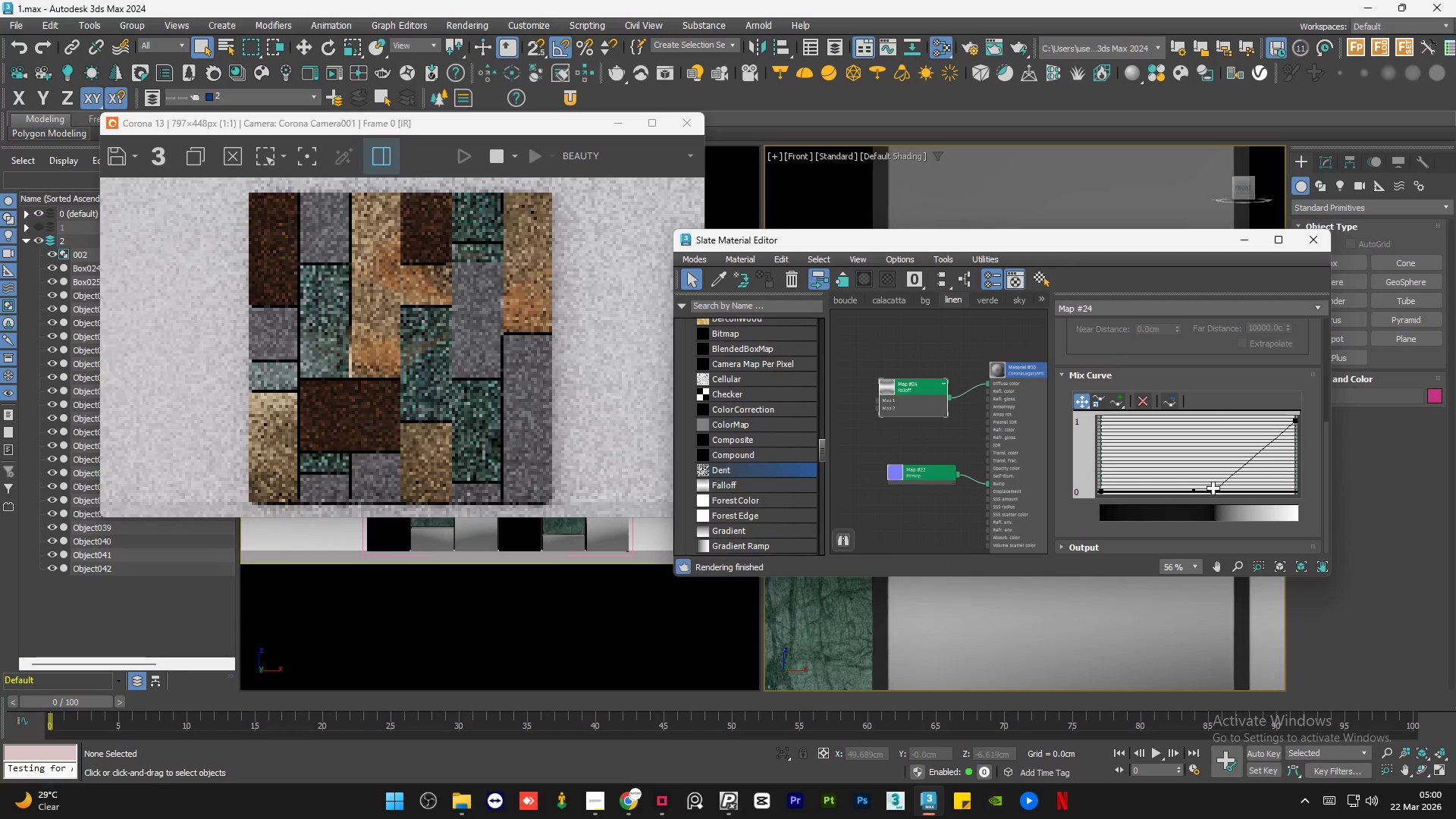 
left_click([1215, 488])
 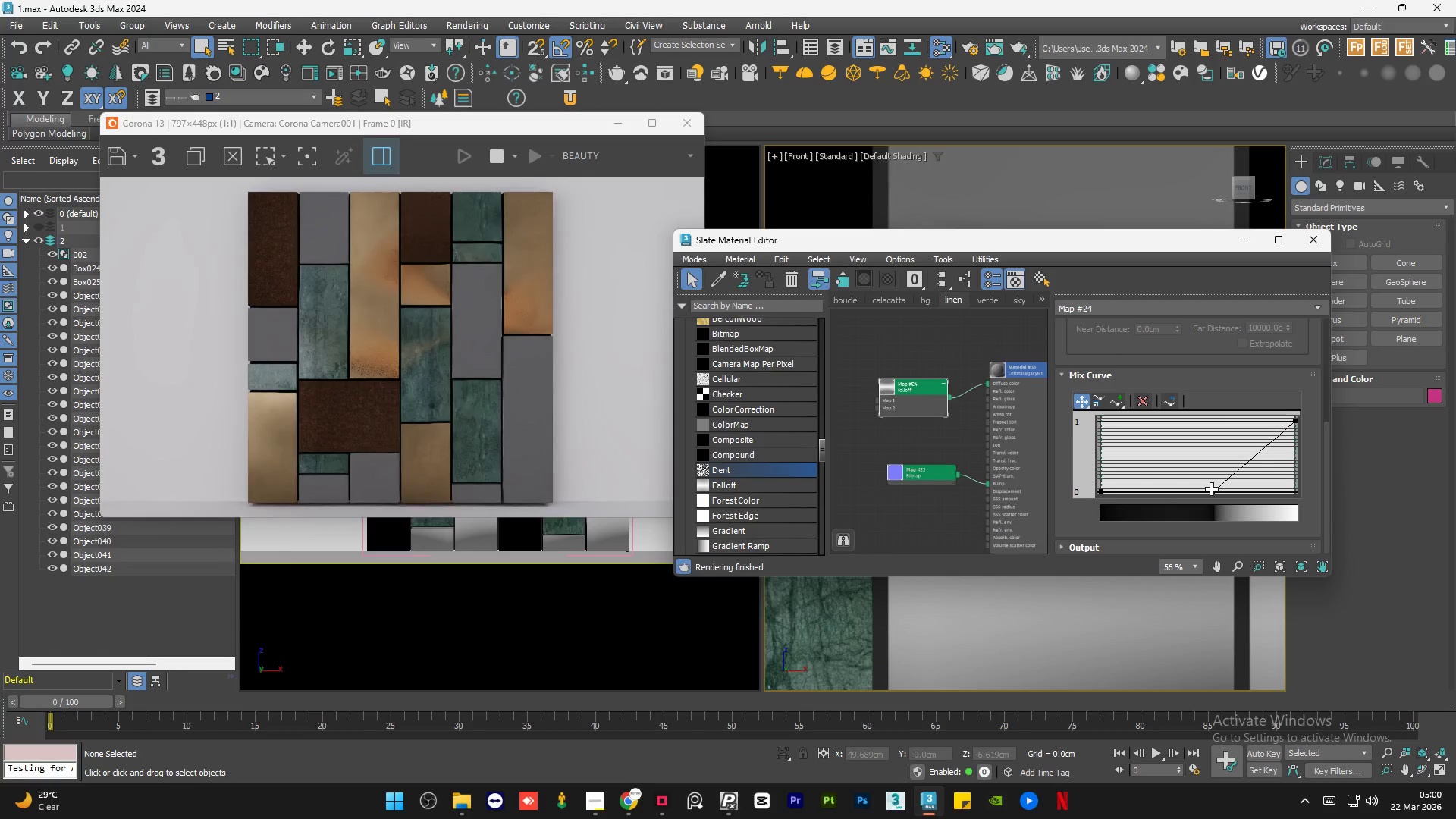 
left_click_drag(start_coordinate=[1212, 489], to_coordinate=[1191, 460])
 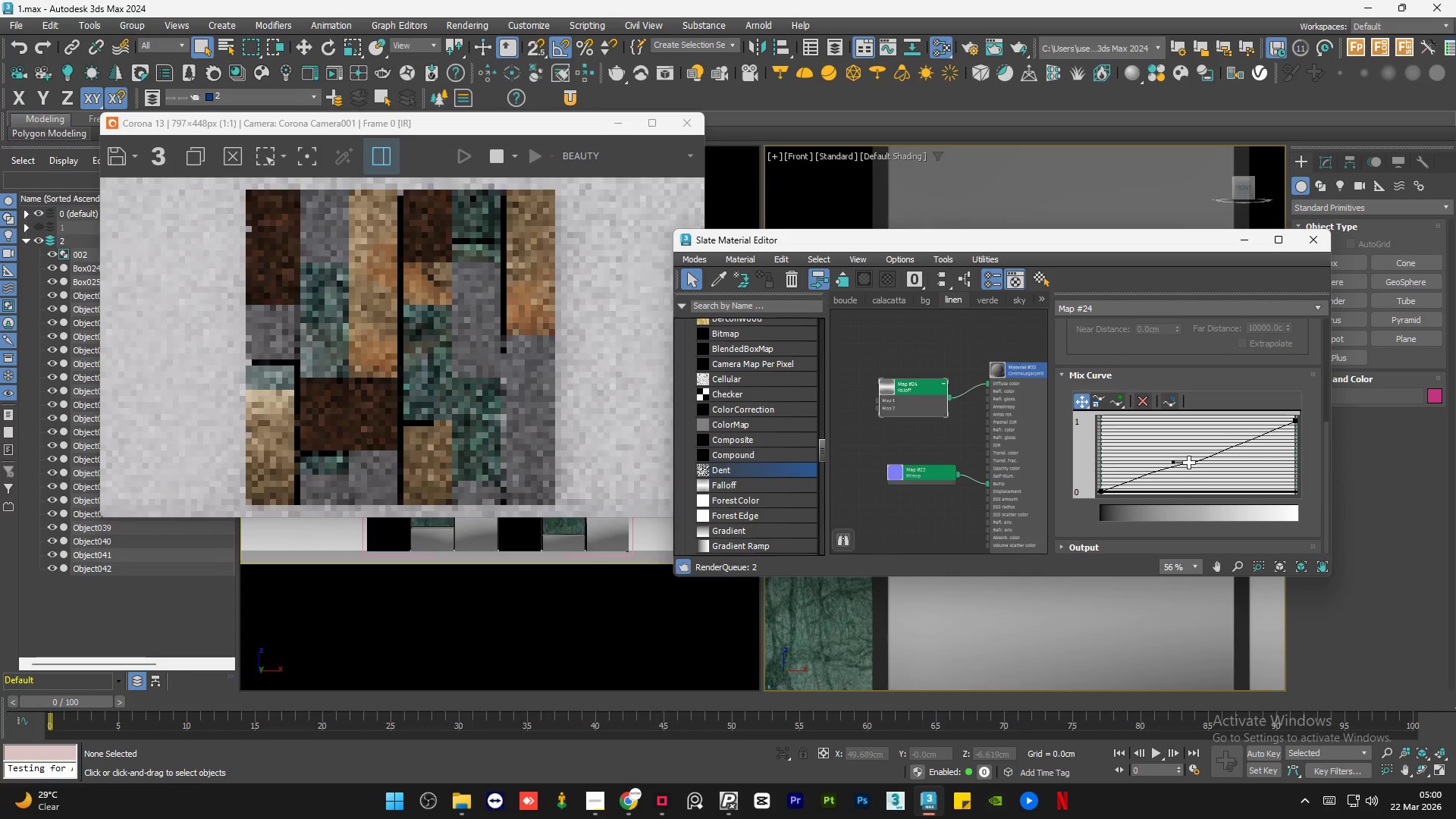 
right_click([1192, 460])
 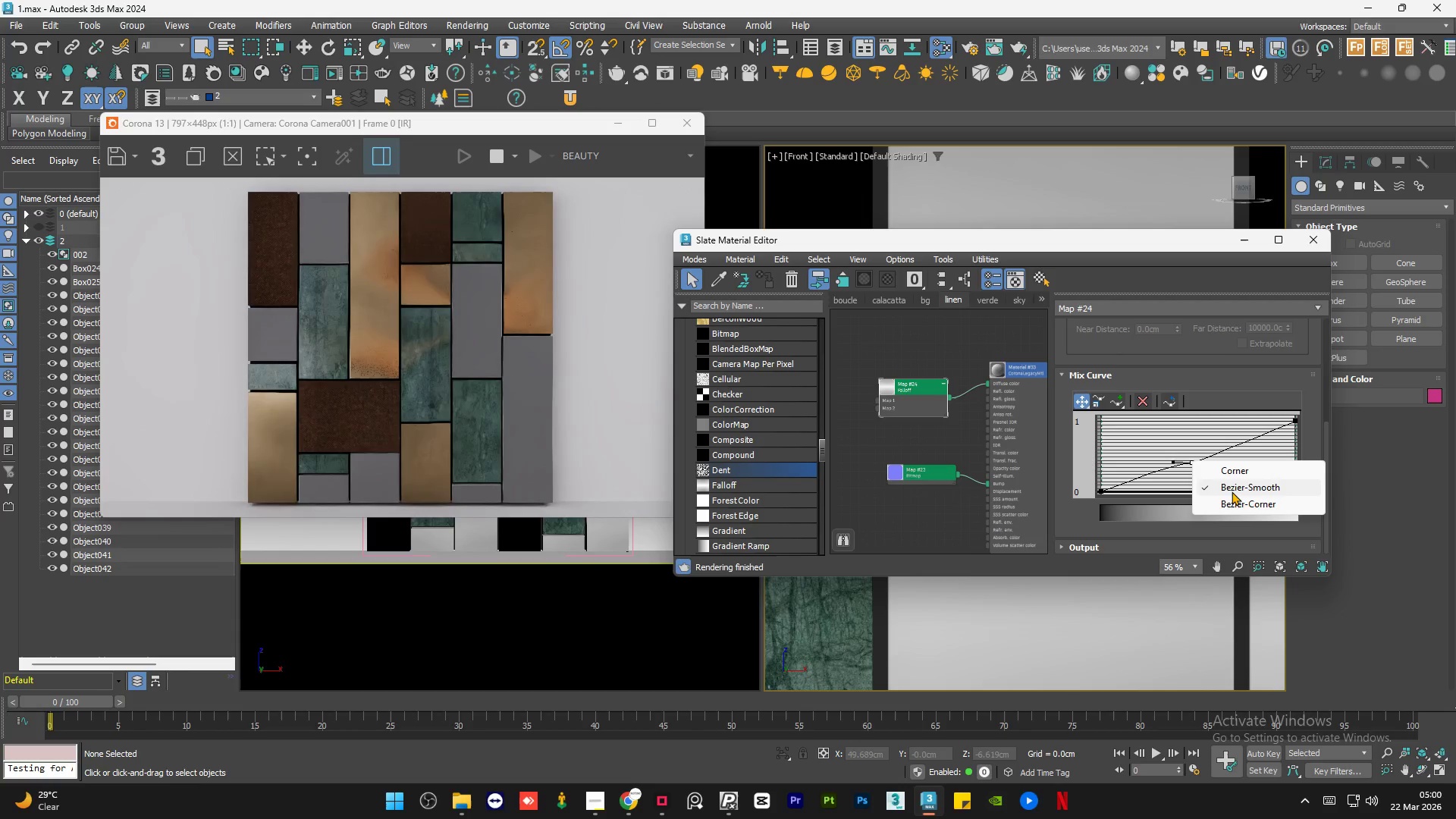 
left_click([1233, 489])
 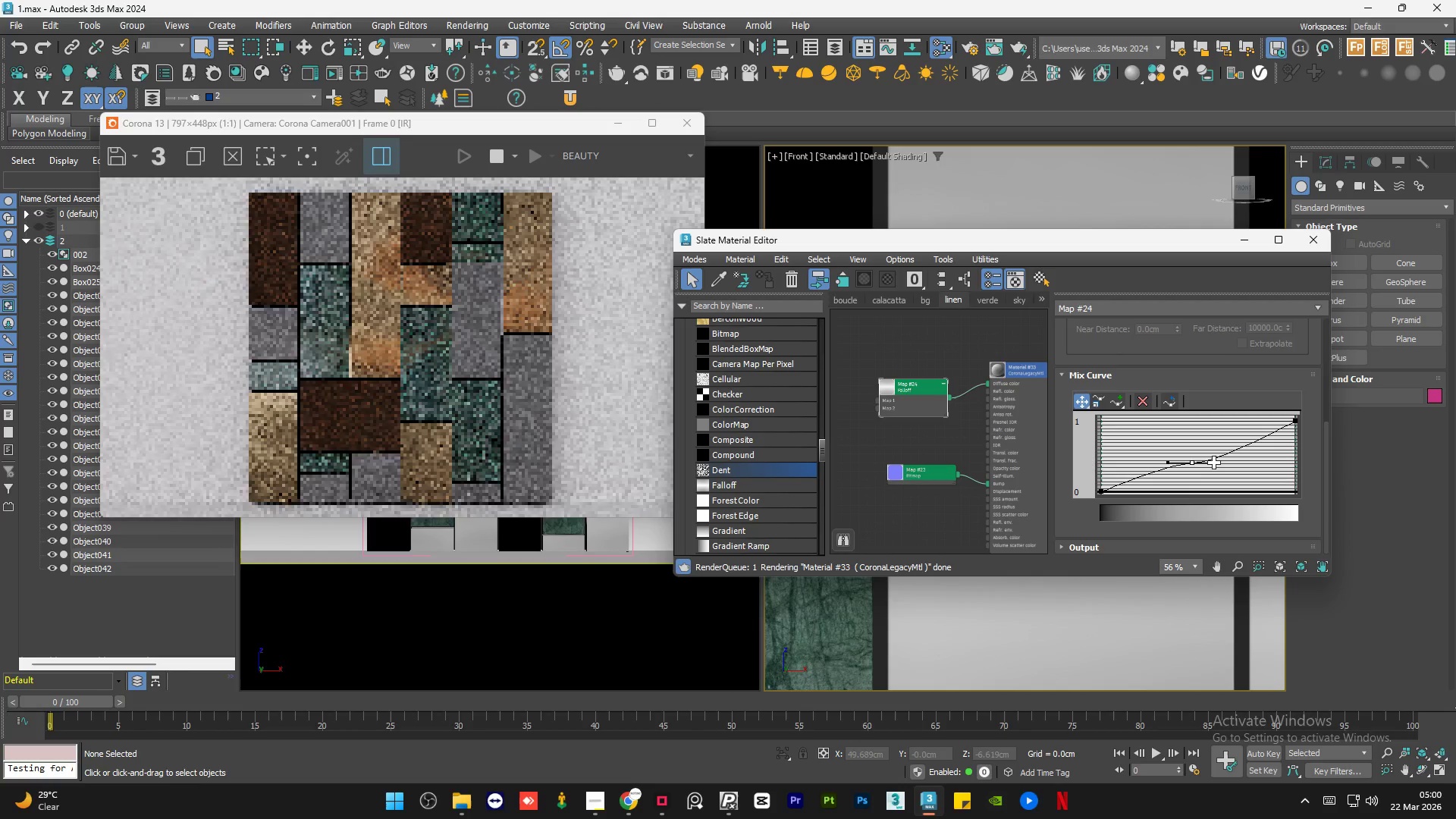 
left_click_drag(start_coordinate=[1215, 463], to_coordinate=[1178, 350])
 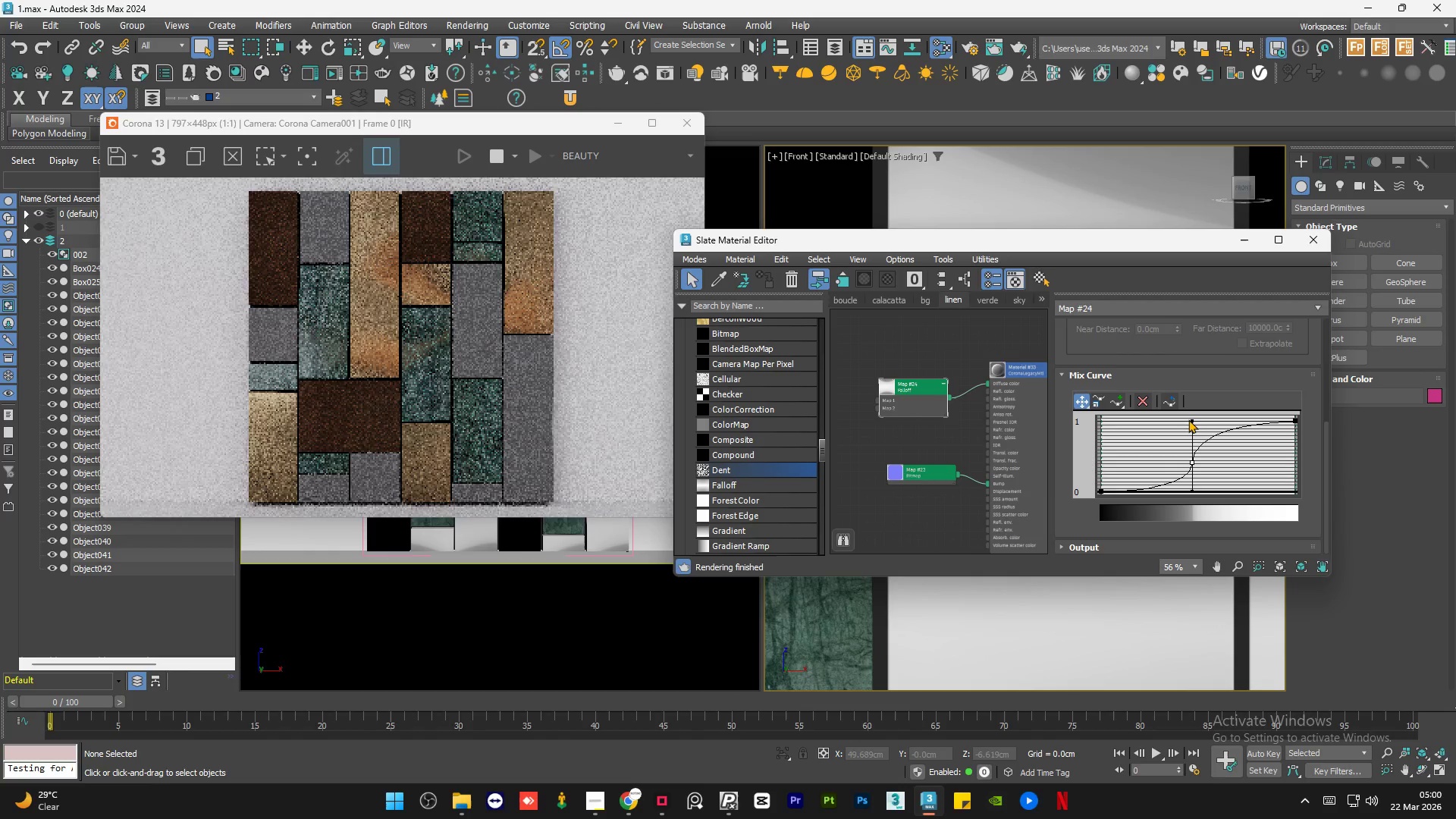 
left_click_drag(start_coordinate=[1188, 419], to_coordinate=[1206, 420])
 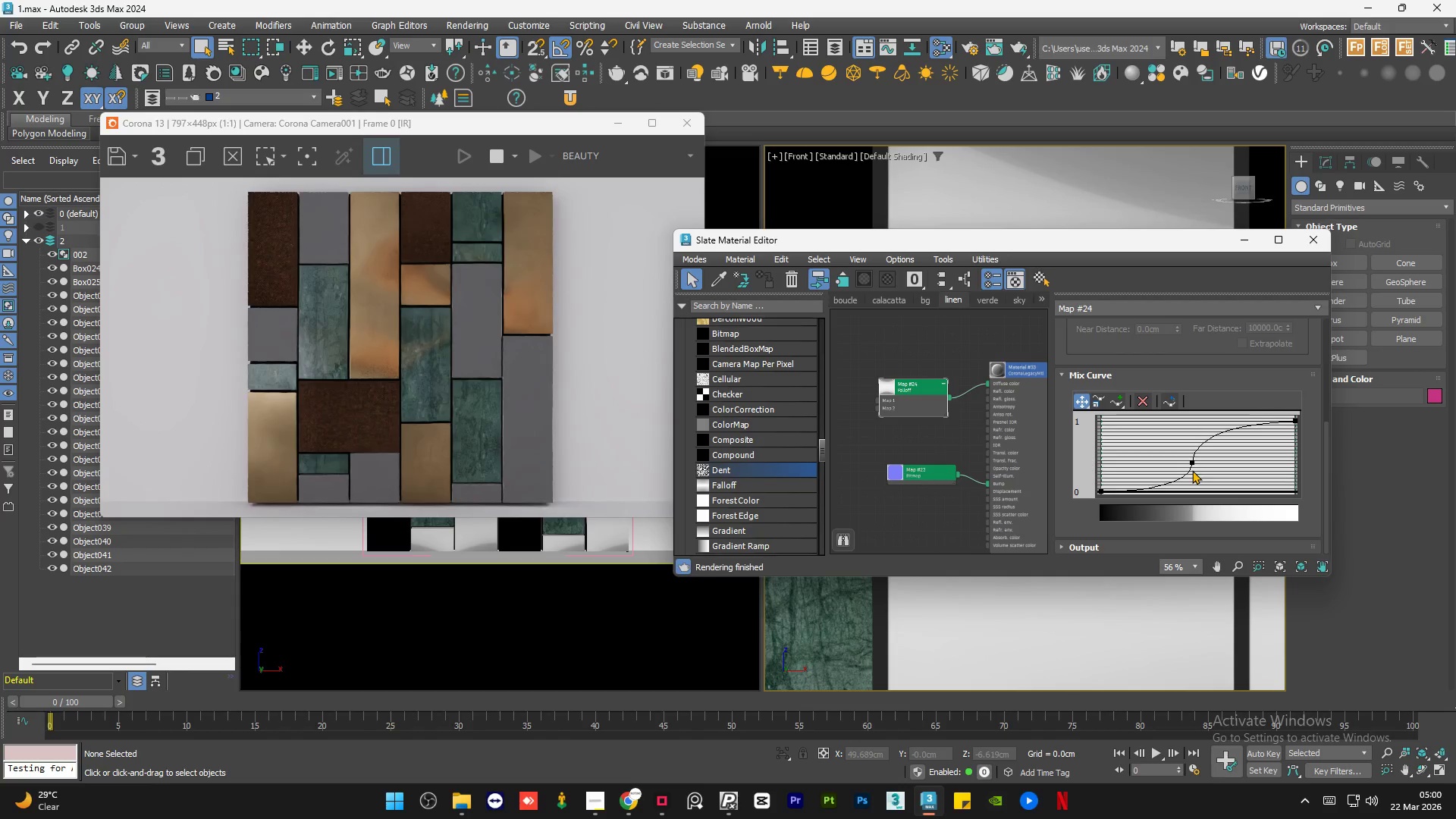 
scroll: coordinate [970, 382], scroll_direction: up, amount: 1.0
 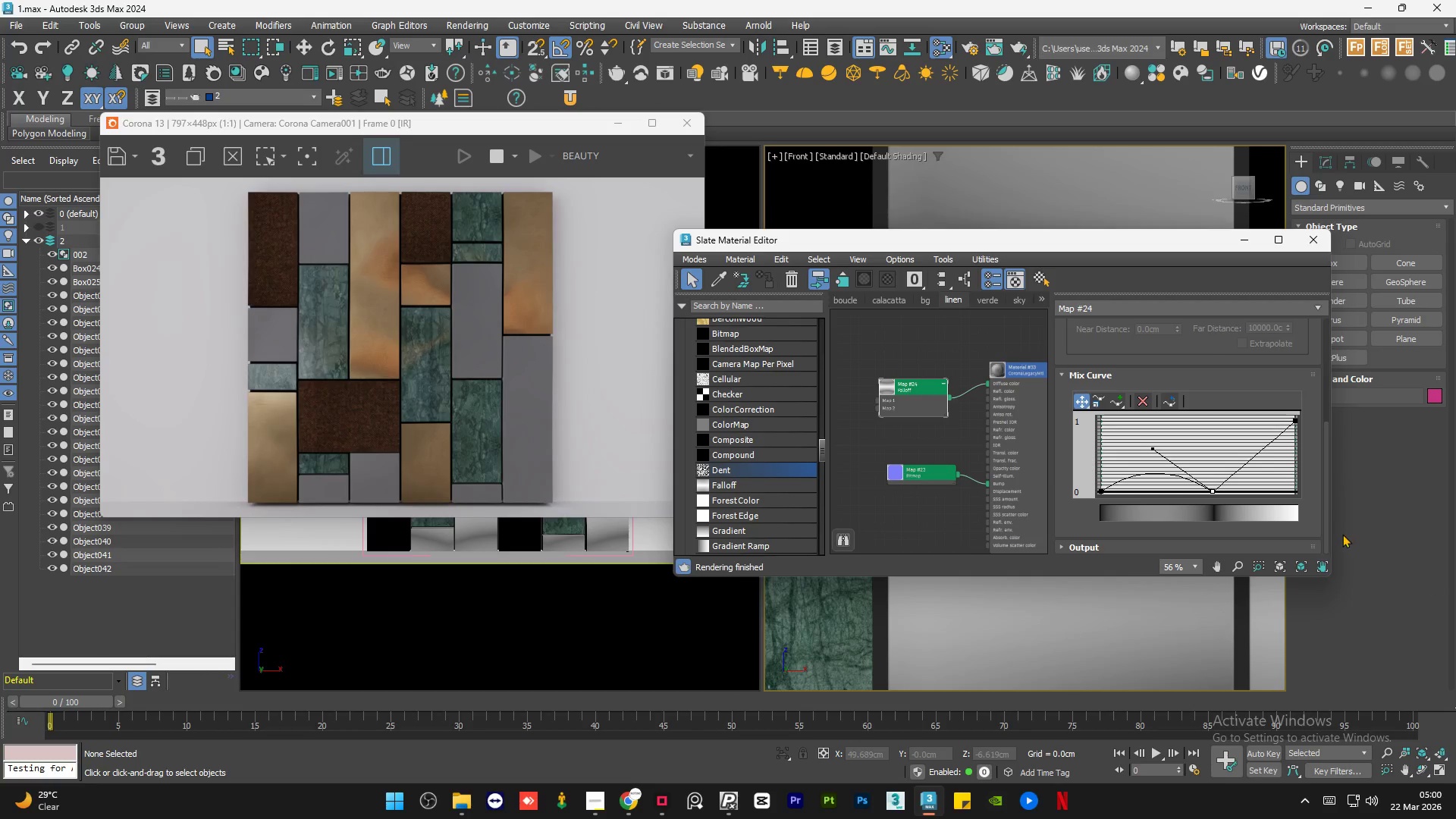 
left_click([1193, 461])
 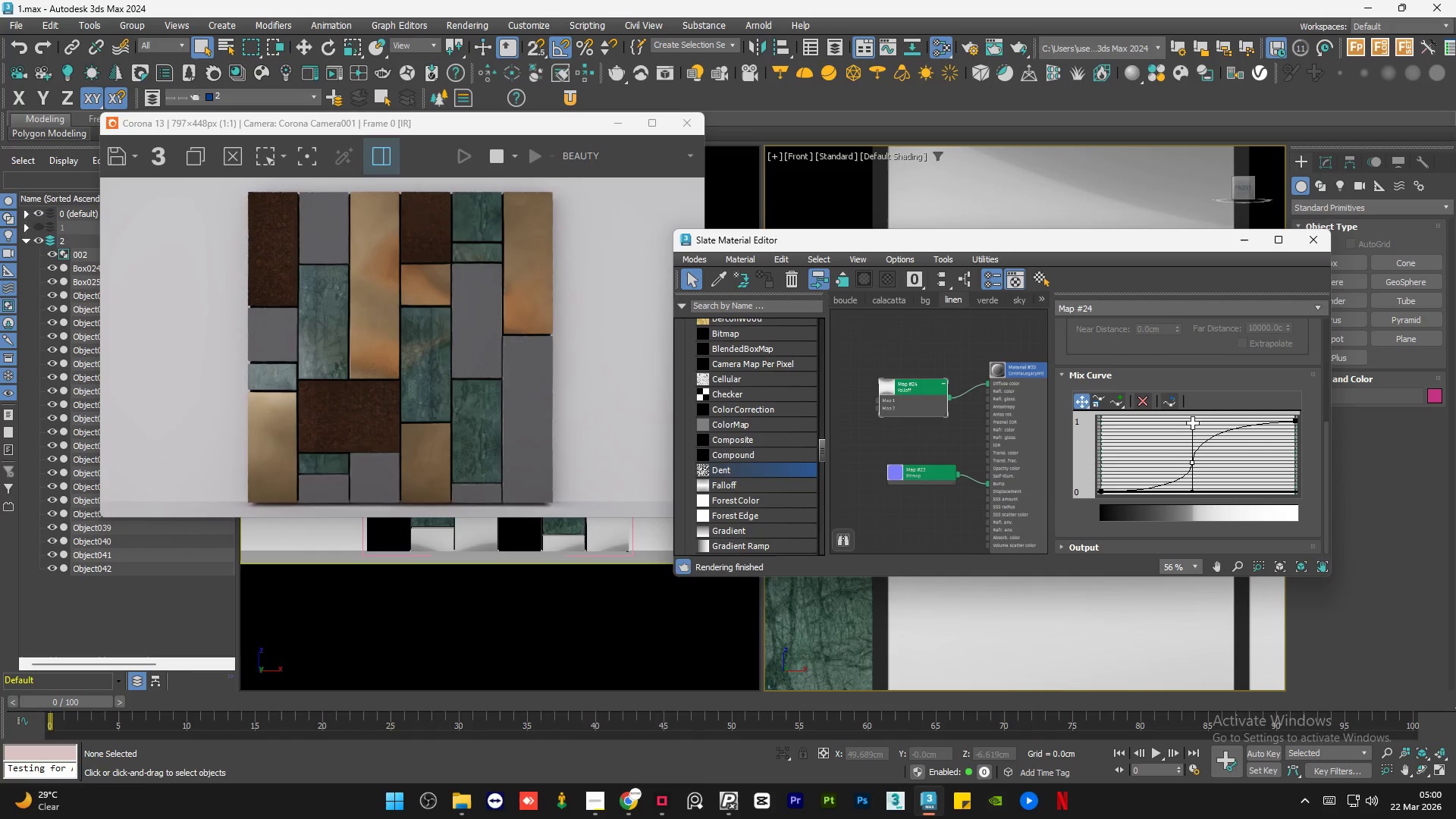 
left_click_drag(start_coordinate=[1191, 422], to_coordinate=[1248, 519])
 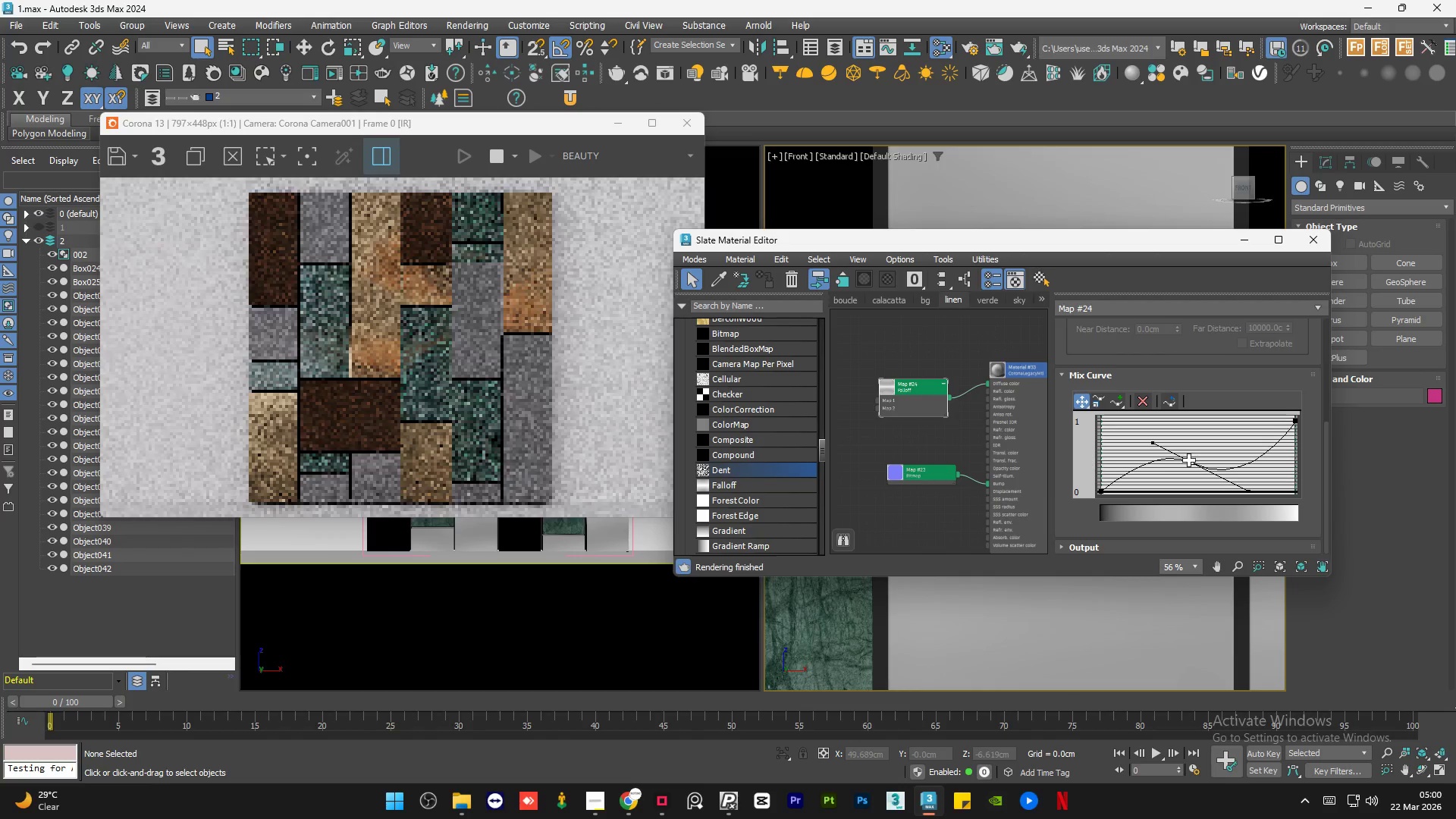 
left_click_drag(start_coordinate=[1189, 460], to_coordinate=[1189, 419])
 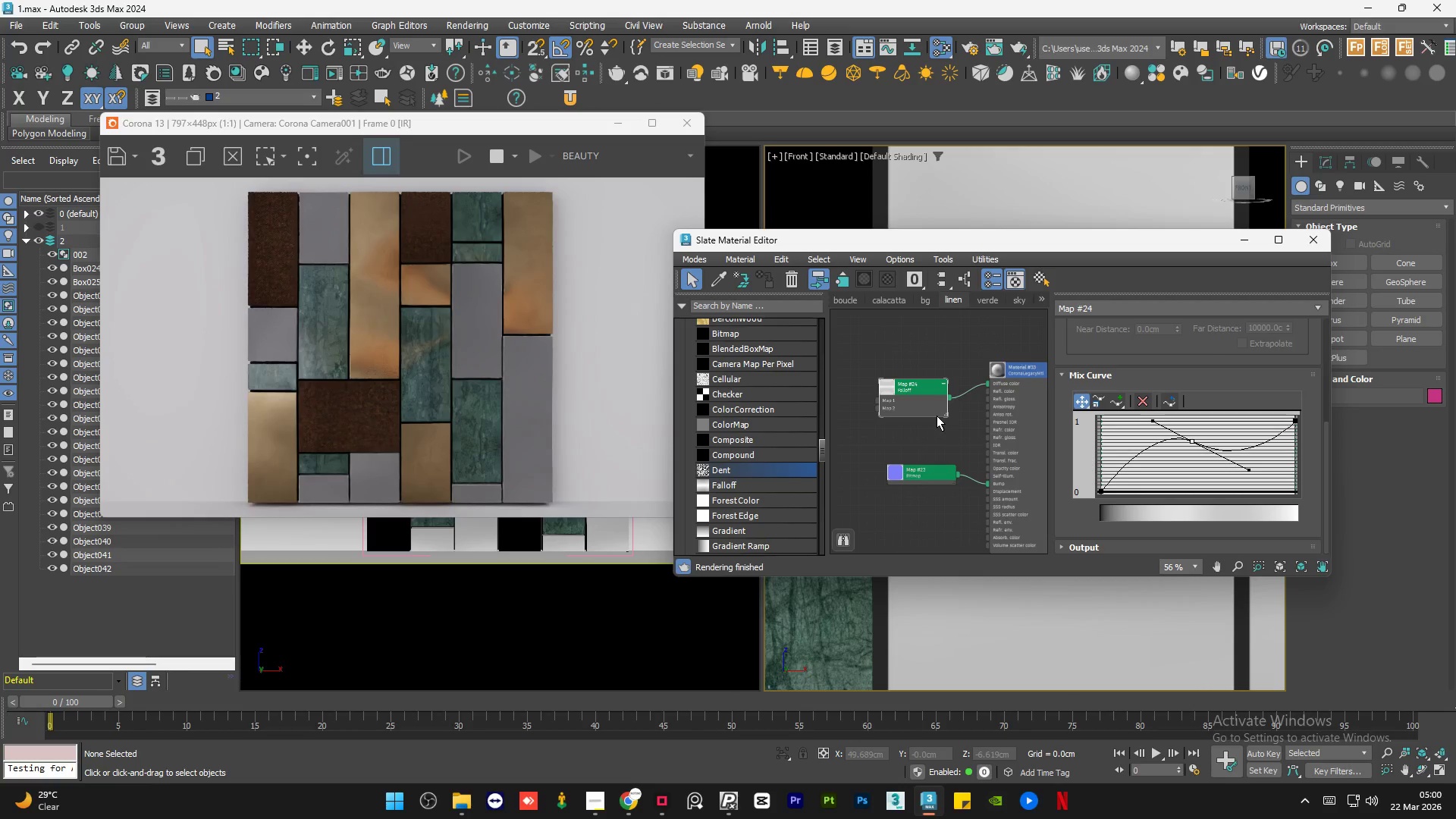 
wait(9.0)
 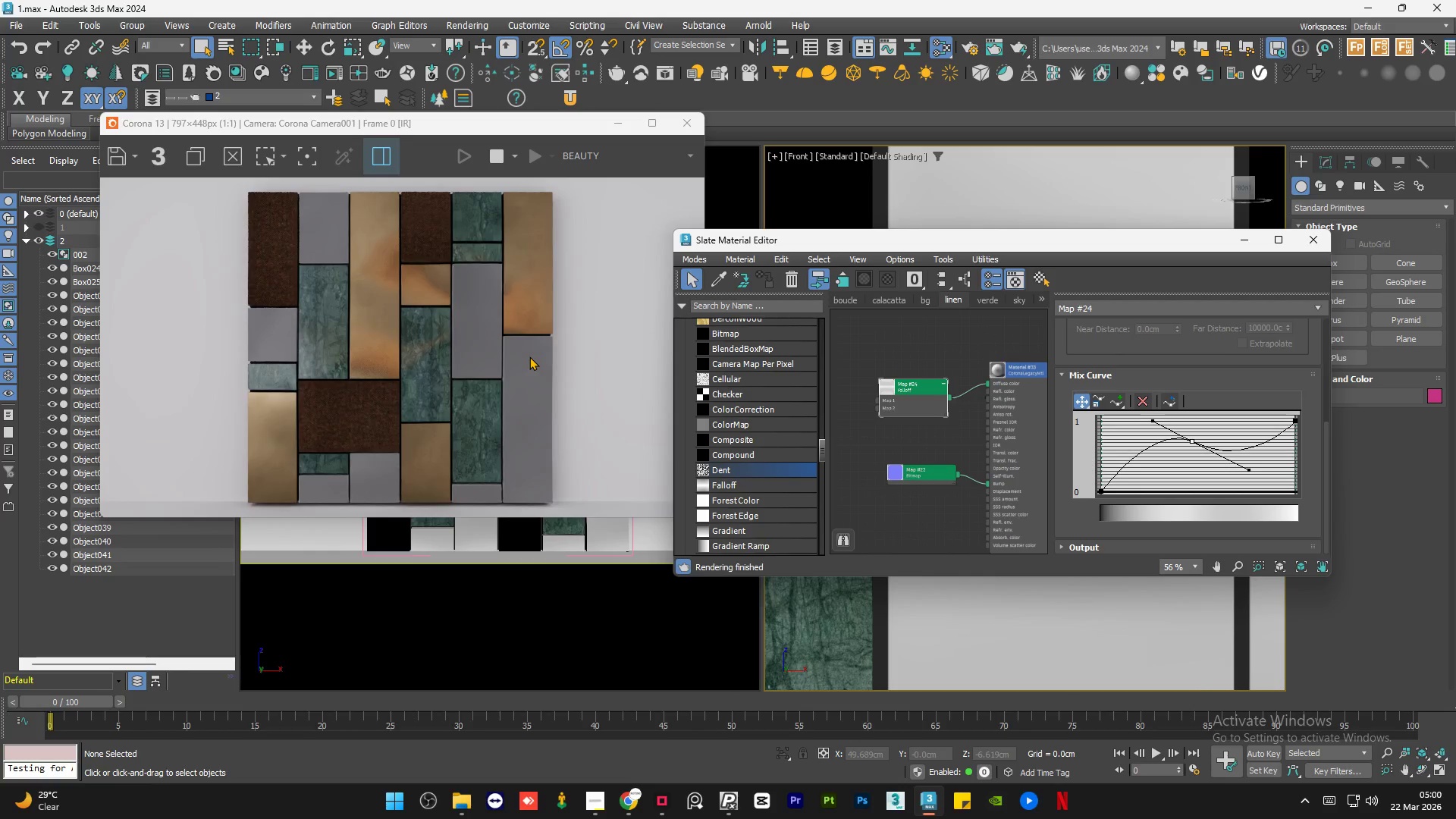 
left_click_drag(start_coordinate=[924, 400], to_coordinate=[927, 410])
 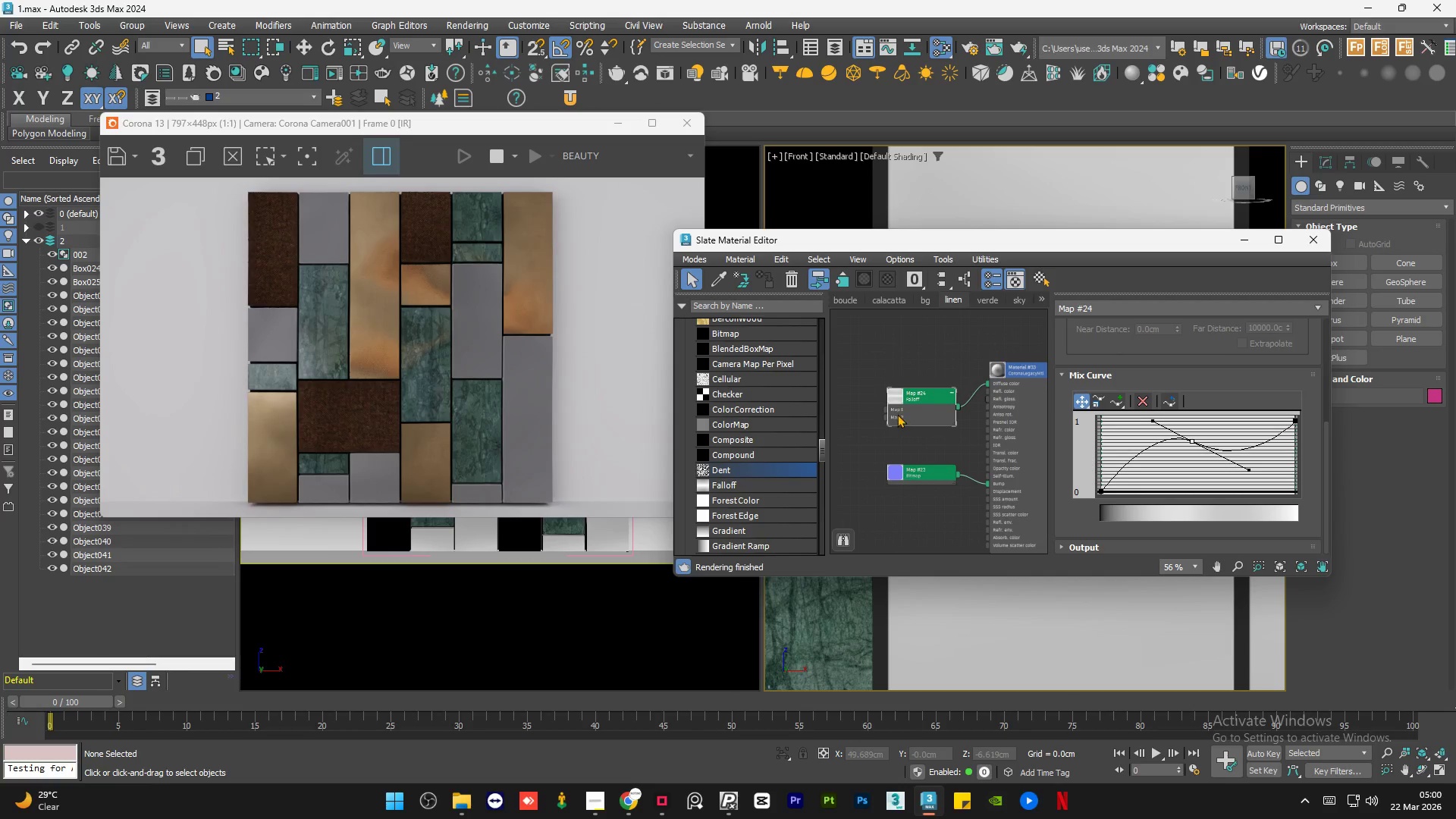 
left_click([915, 403])
 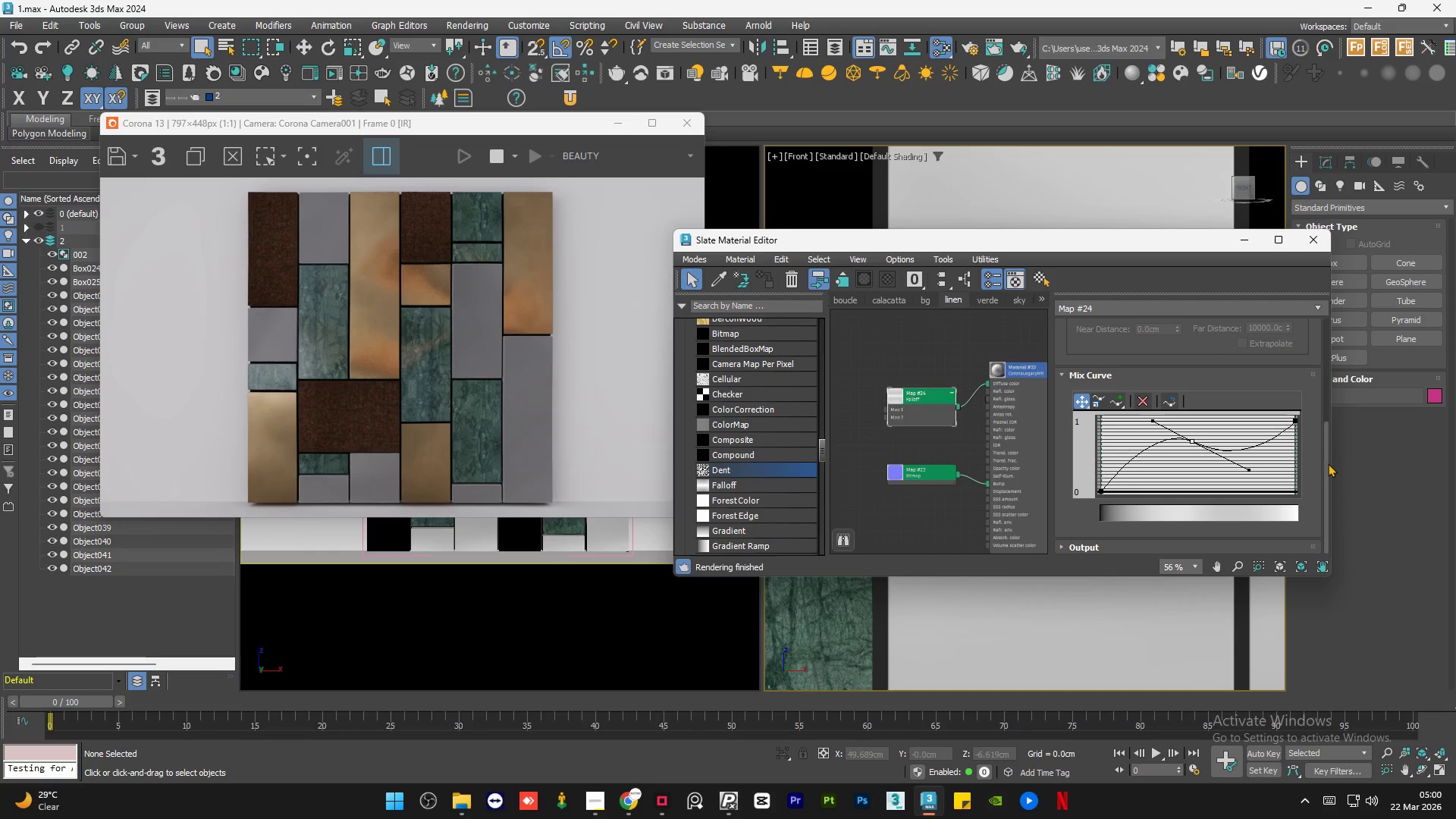 
left_click_drag(start_coordinate=[1329, 464], to_coordinate=[1333, 389])
 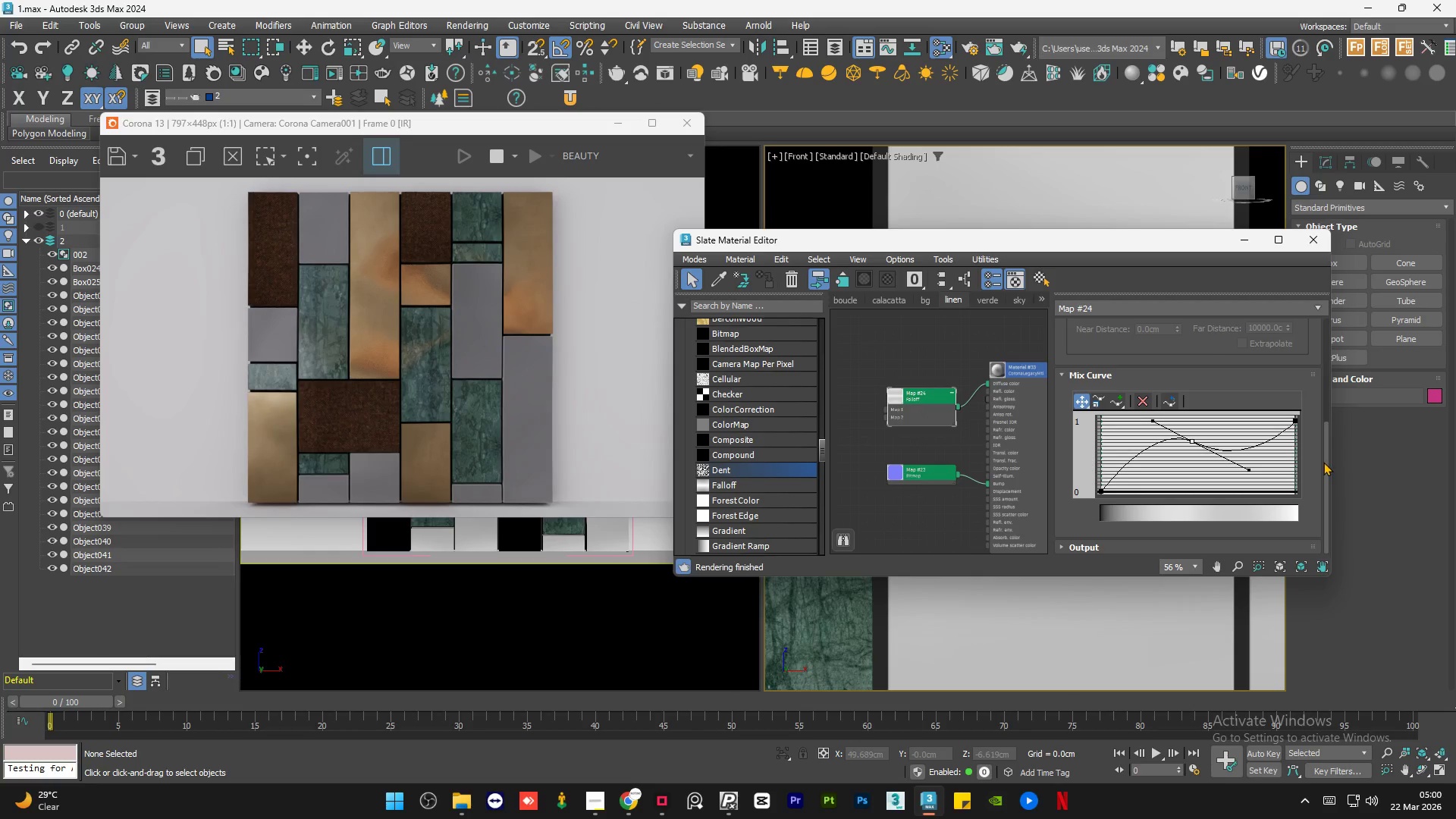 
left_click_drag(start_coordinate=[1323, 462], to_coordinate=[1329, 334])
 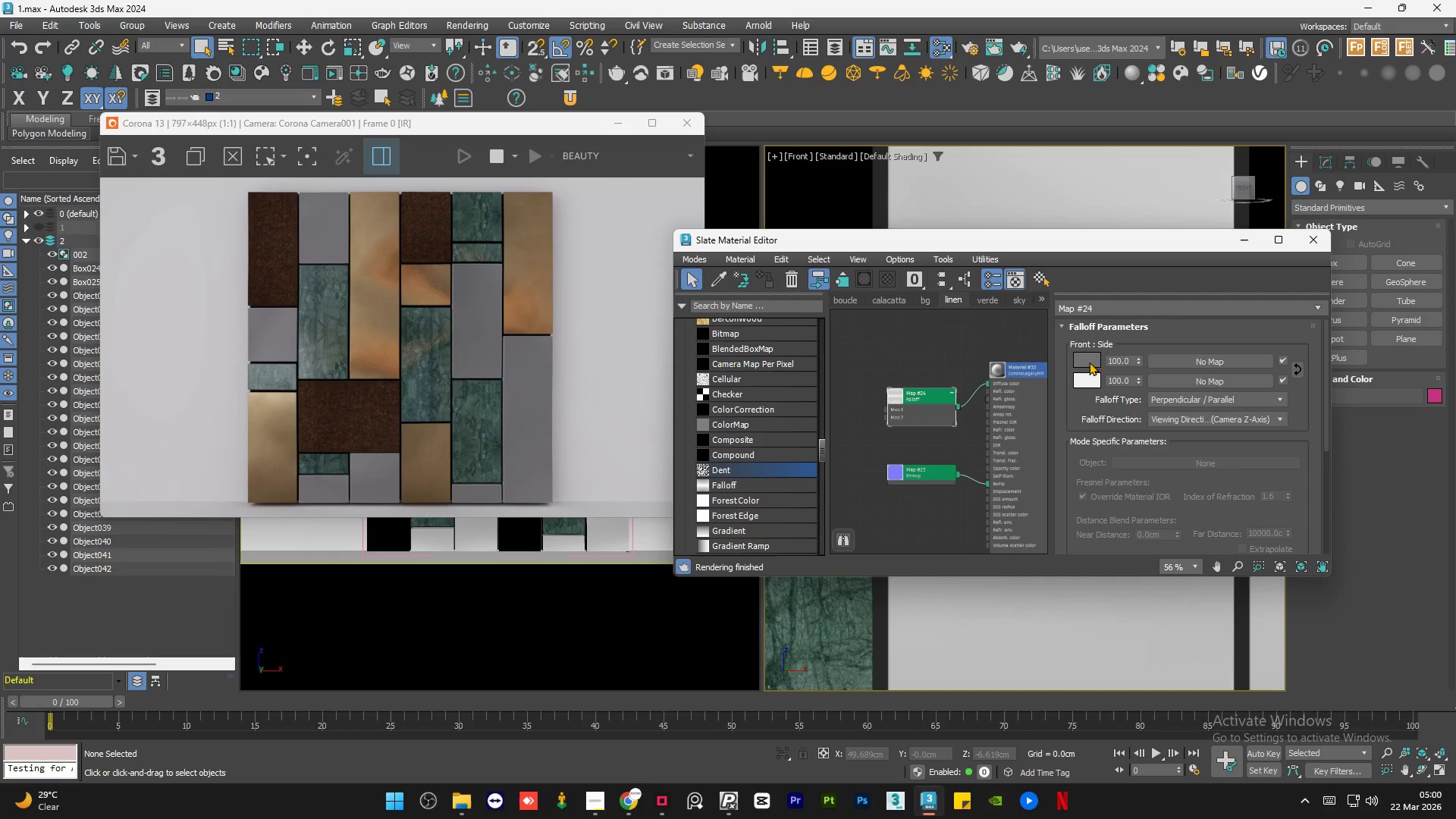 
left_click([1079, 362])
 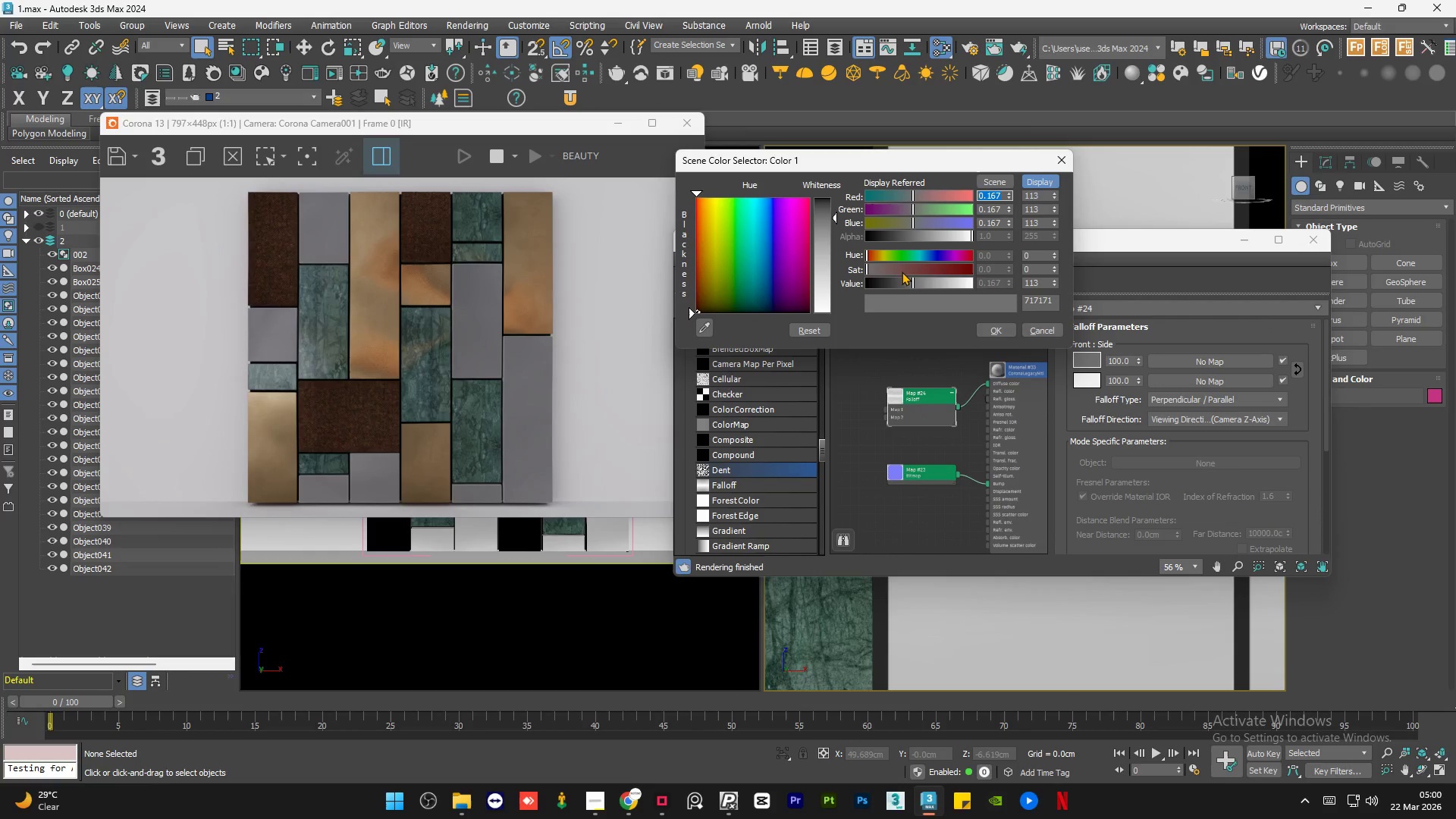 
left_click_drag(start_coordinate=[893, 281], to_coordinate=[802, 292])
 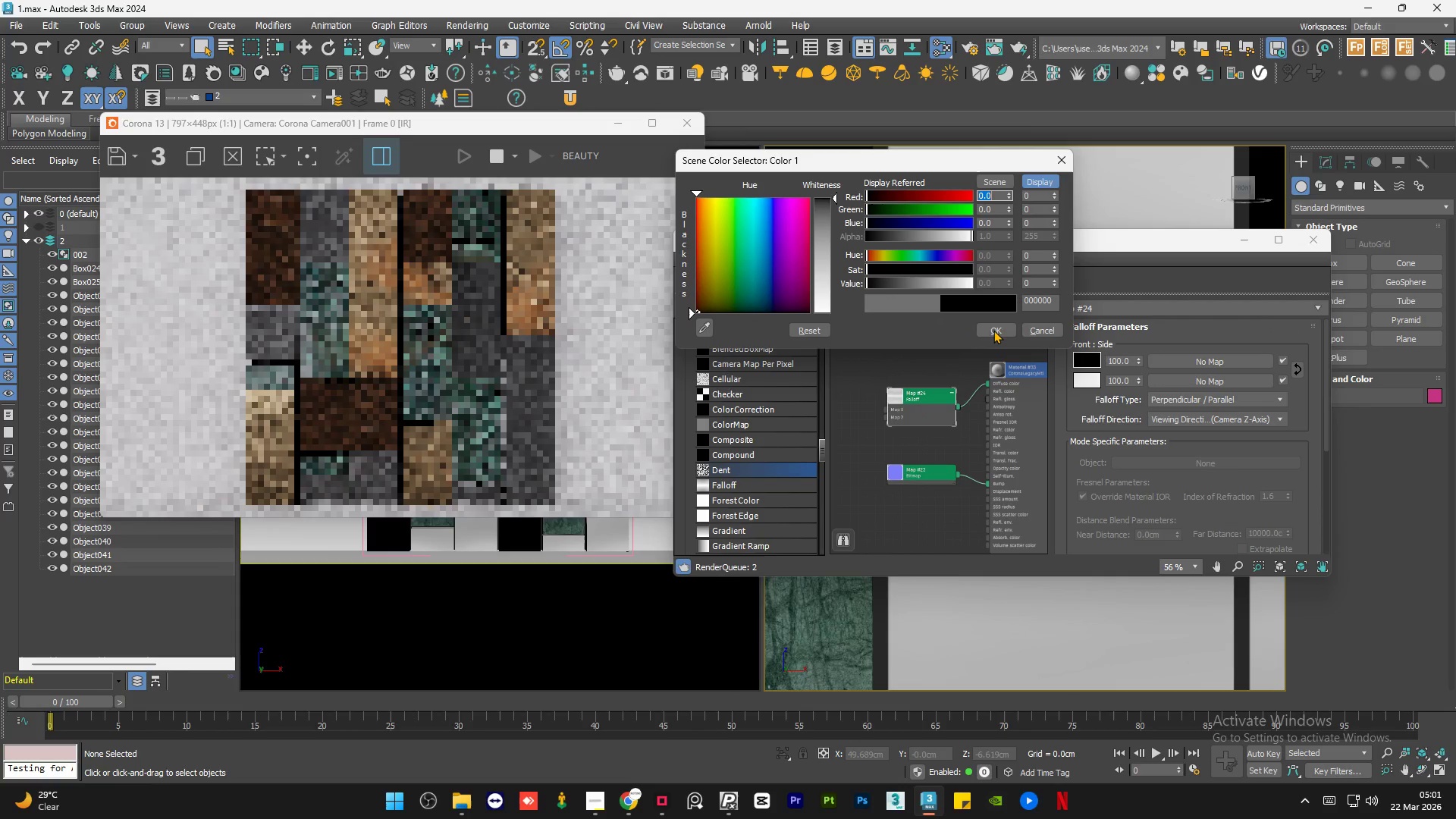 
left_click([993, 330])
 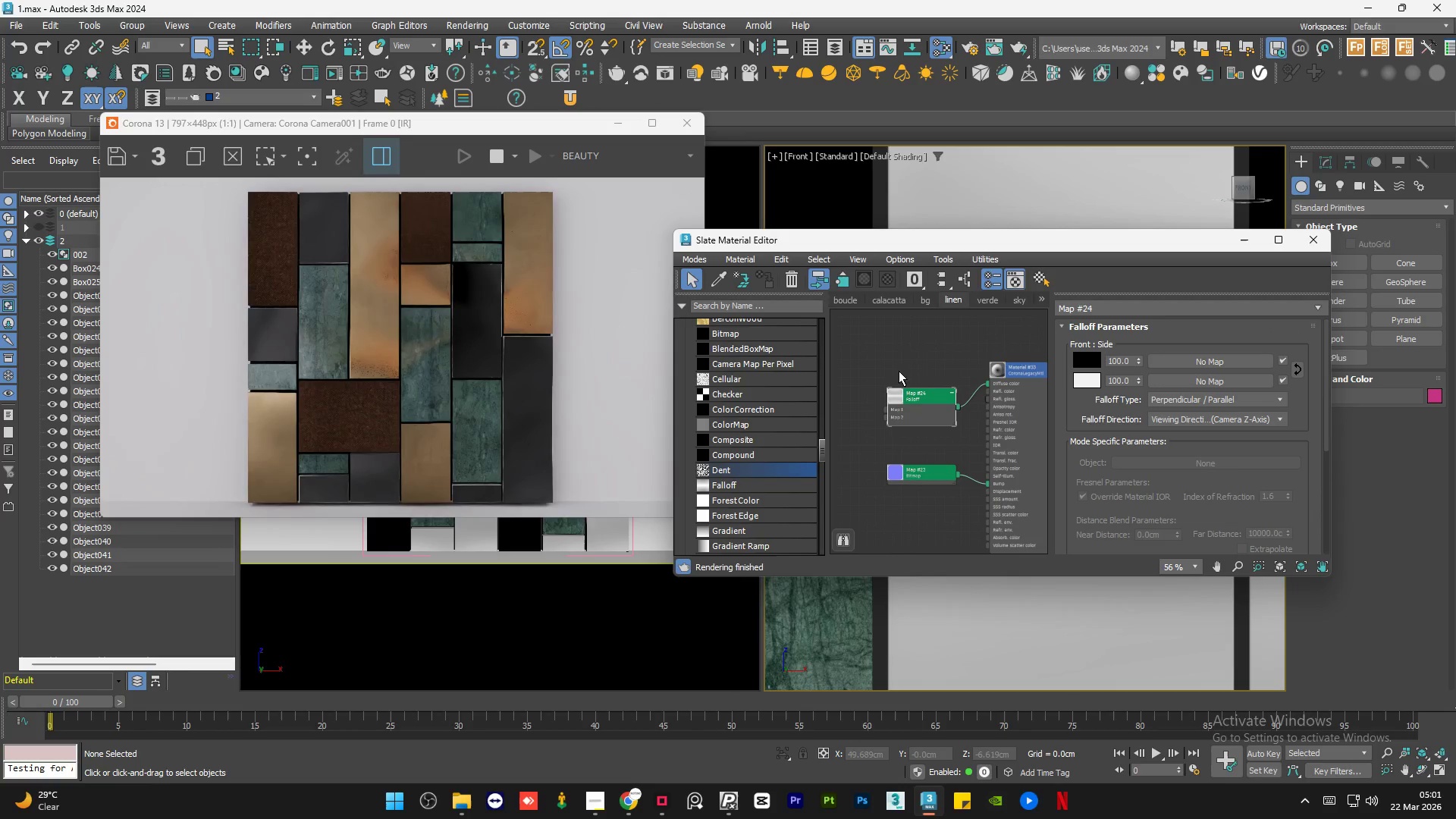 
left_click([908, 346])
 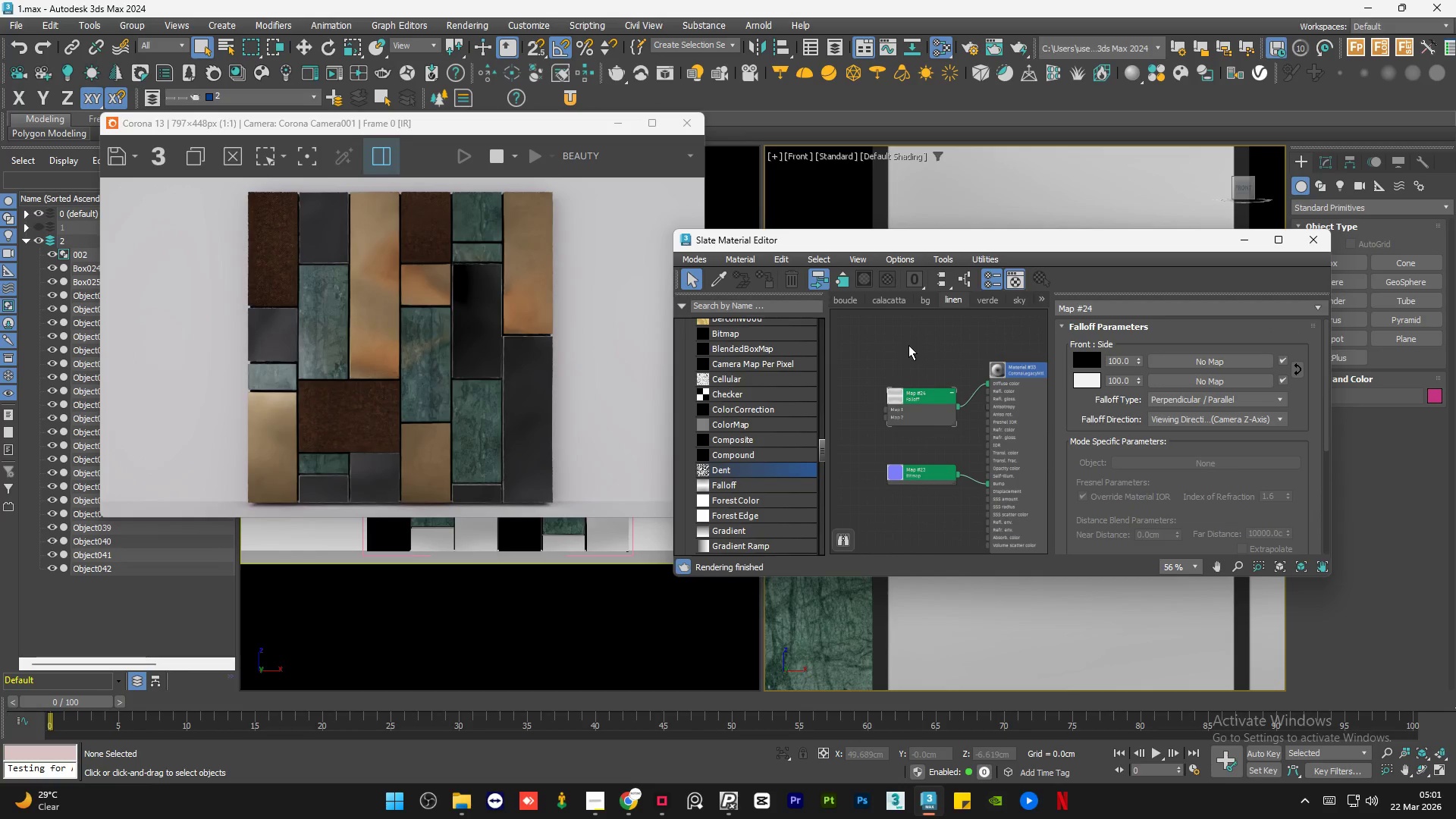 
double_click([908, 345])
 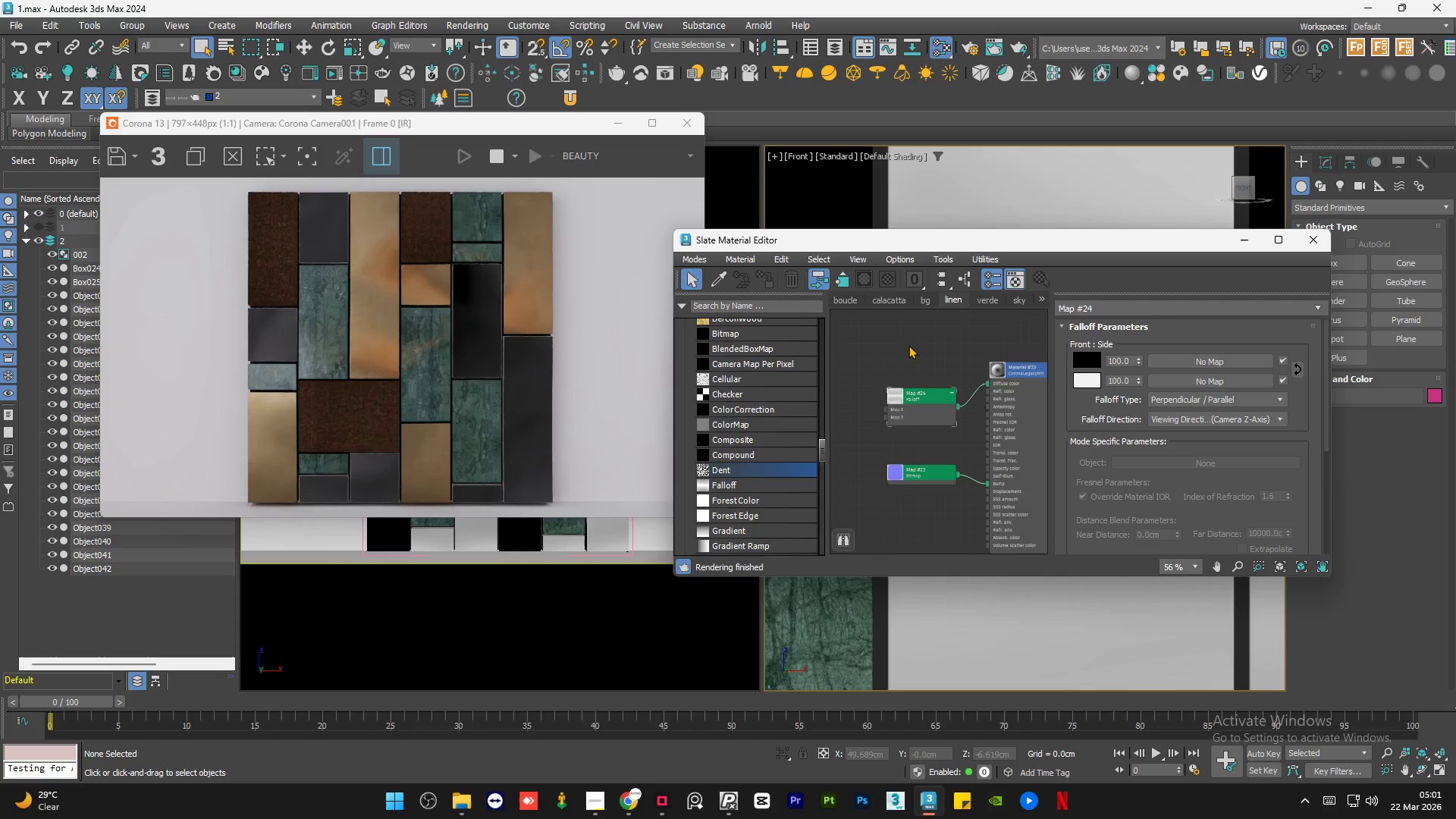 
left_click([908, 345])
 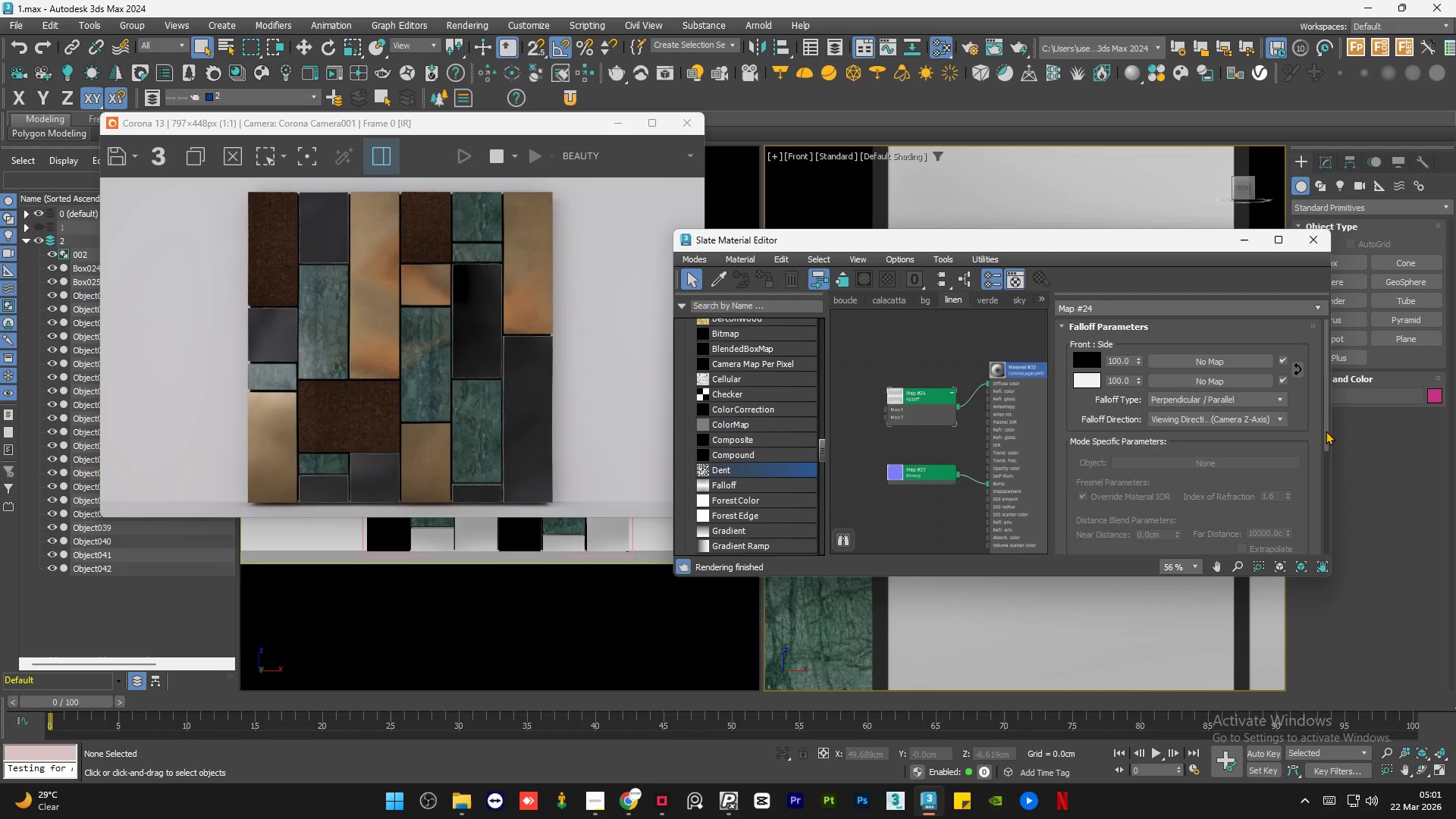 
left_click_drag(start_coordinate=[1326, 431], to_coordinate=[1323, 379])
 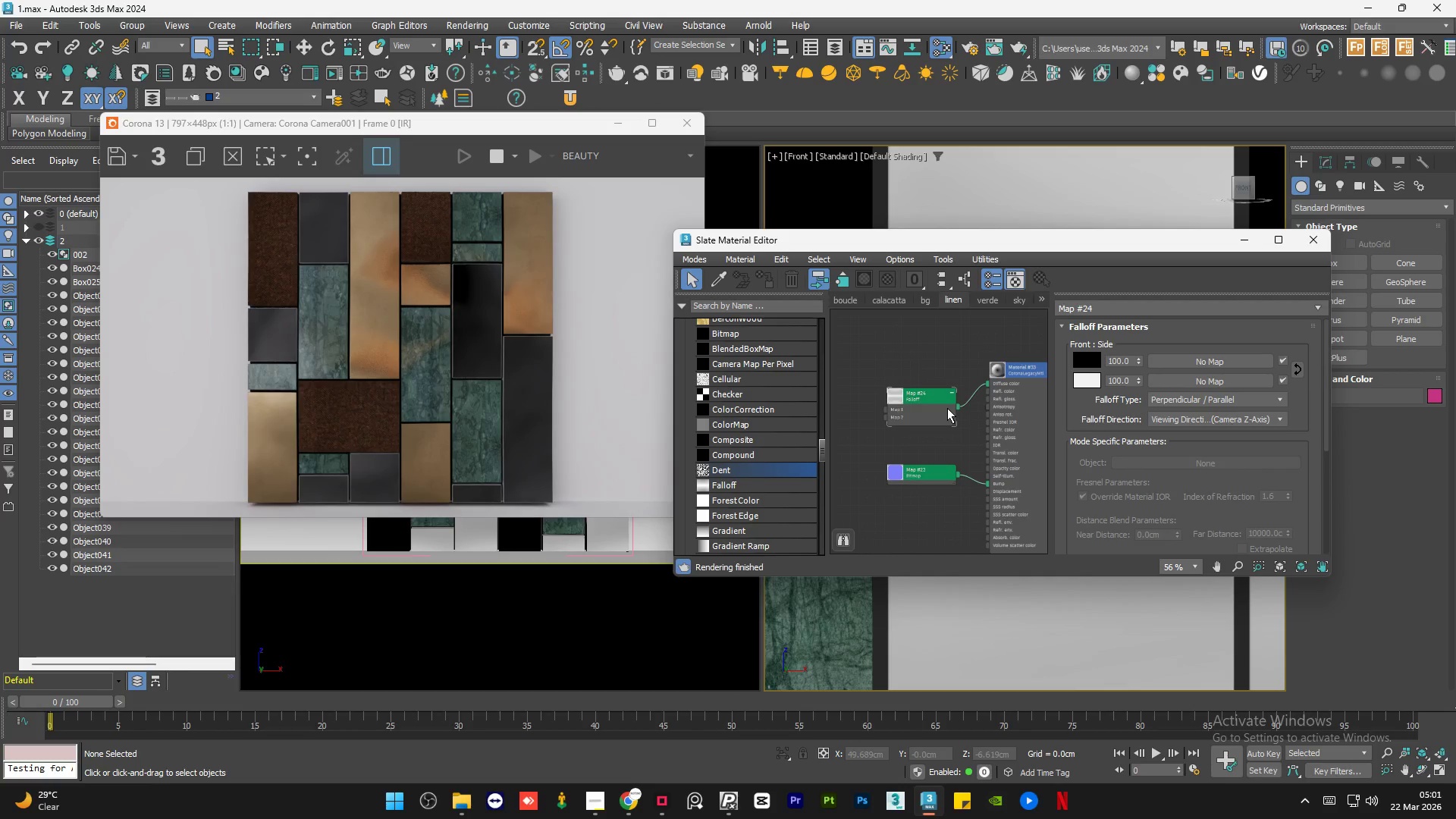 
scroll: coordinate [524, 363], scroll_direction: up, amount: 1.0
 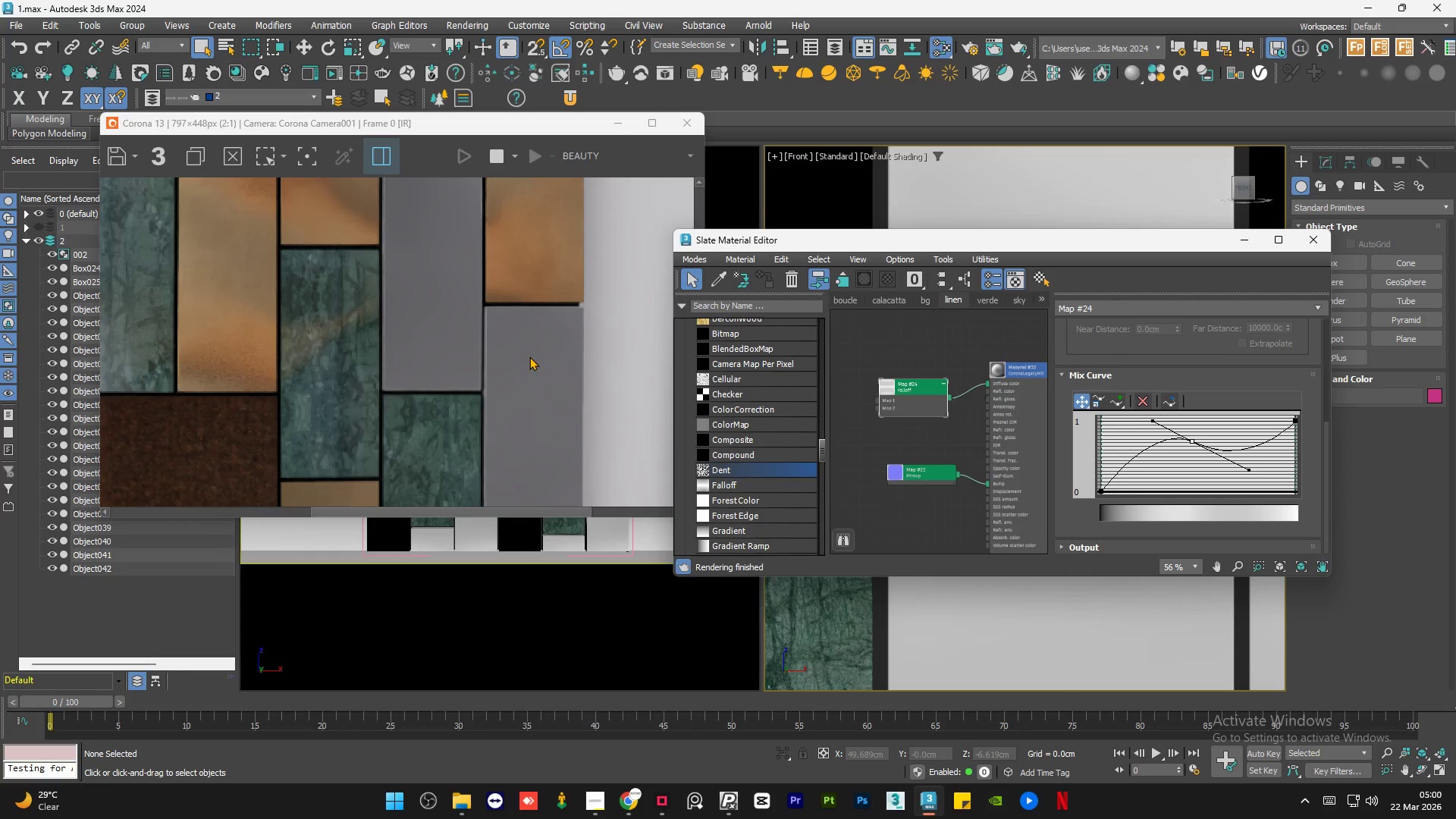 
scroll: coordinate [529, 356], scroll_direction: down, amount: 1.0
 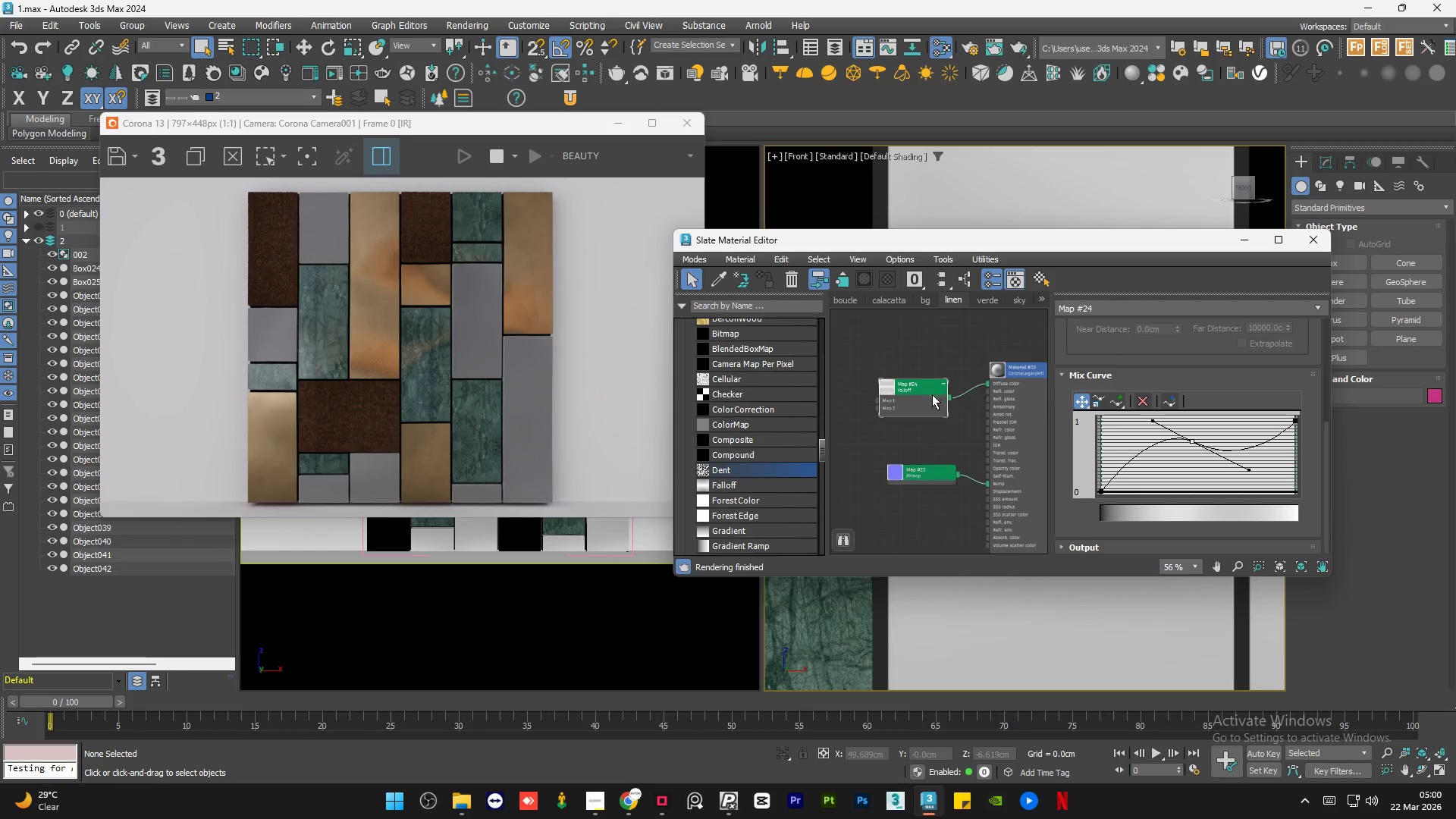 
left_click([1250, 252])
 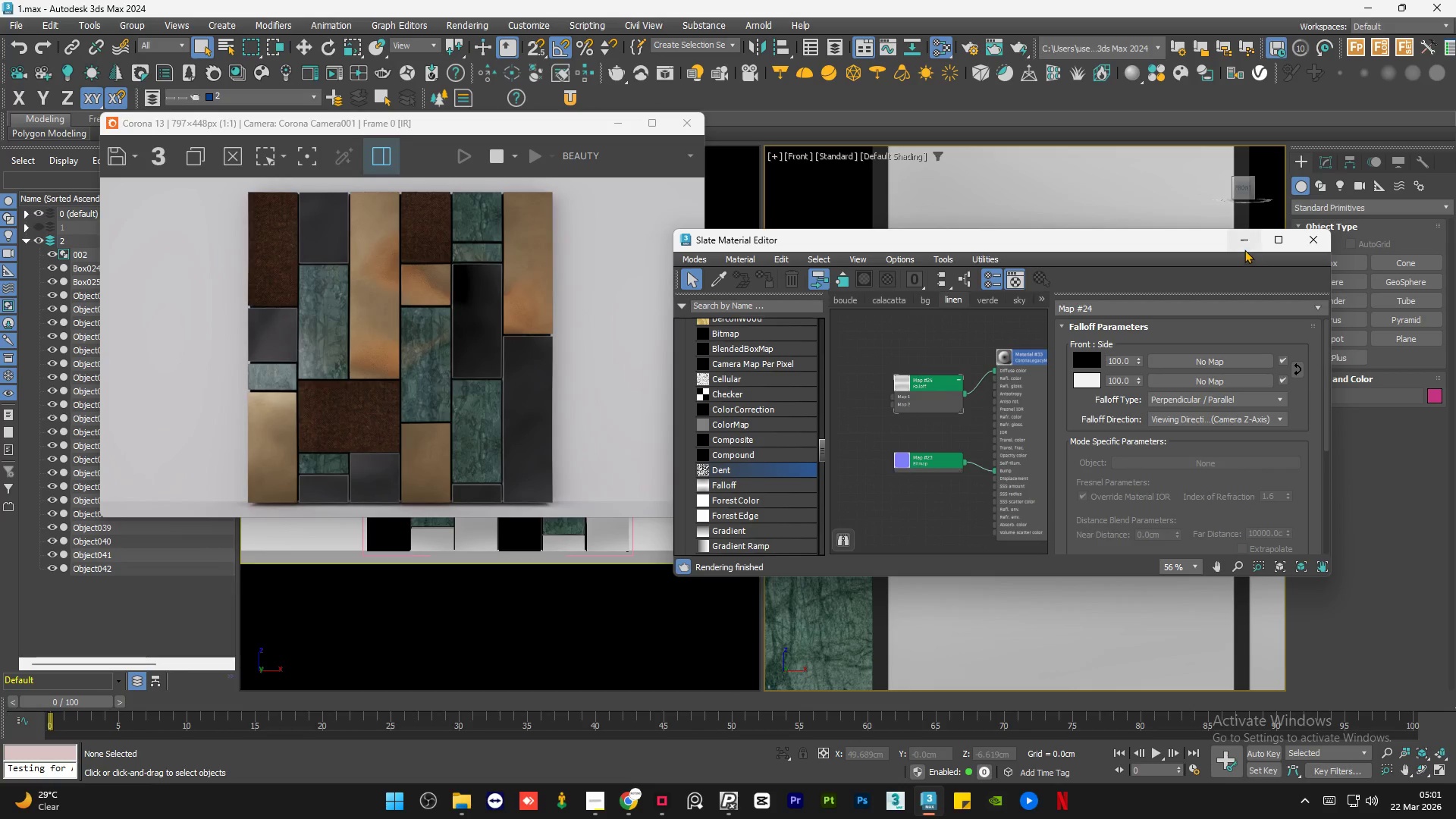 
left_click([1242, 248])
 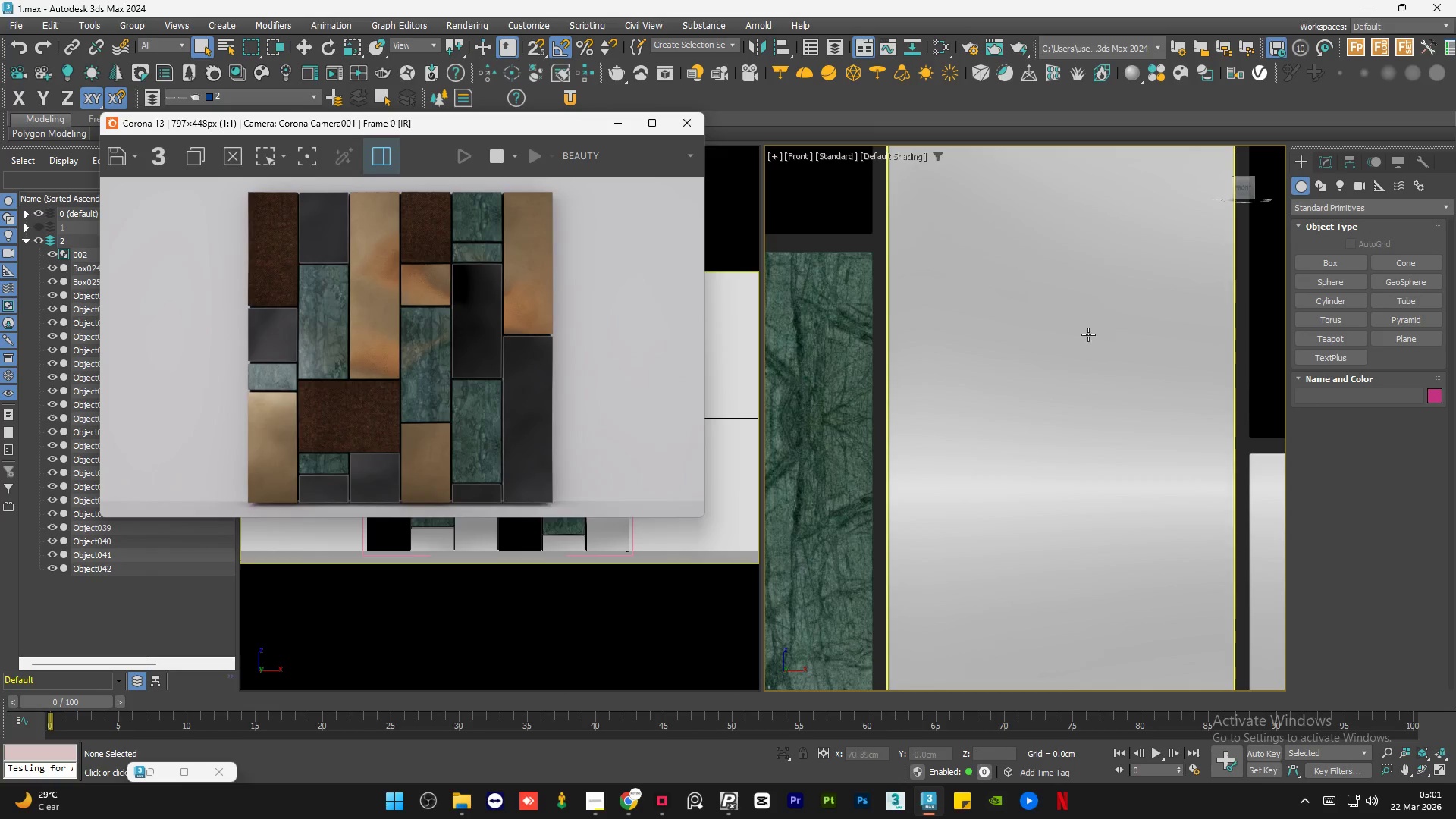 
left_click([596, 810])